 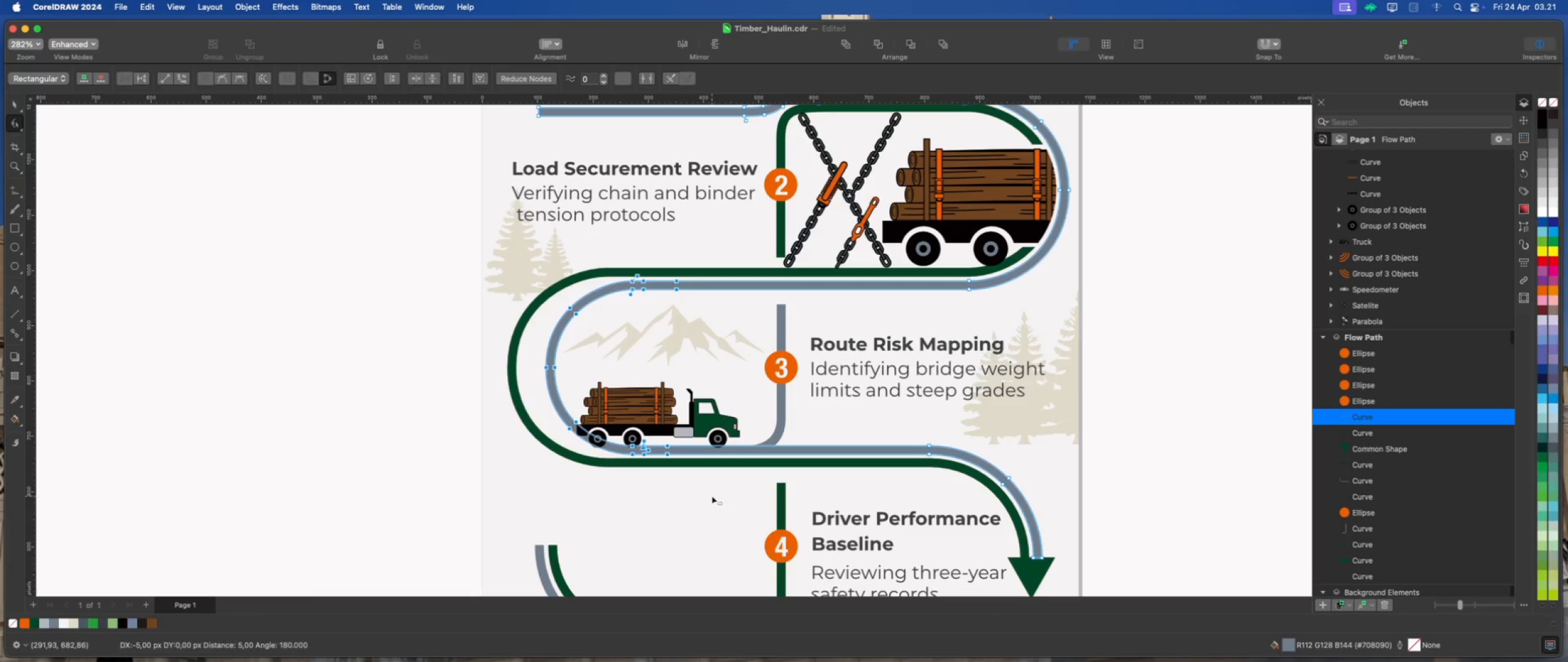 
key(ArrowLeft)
 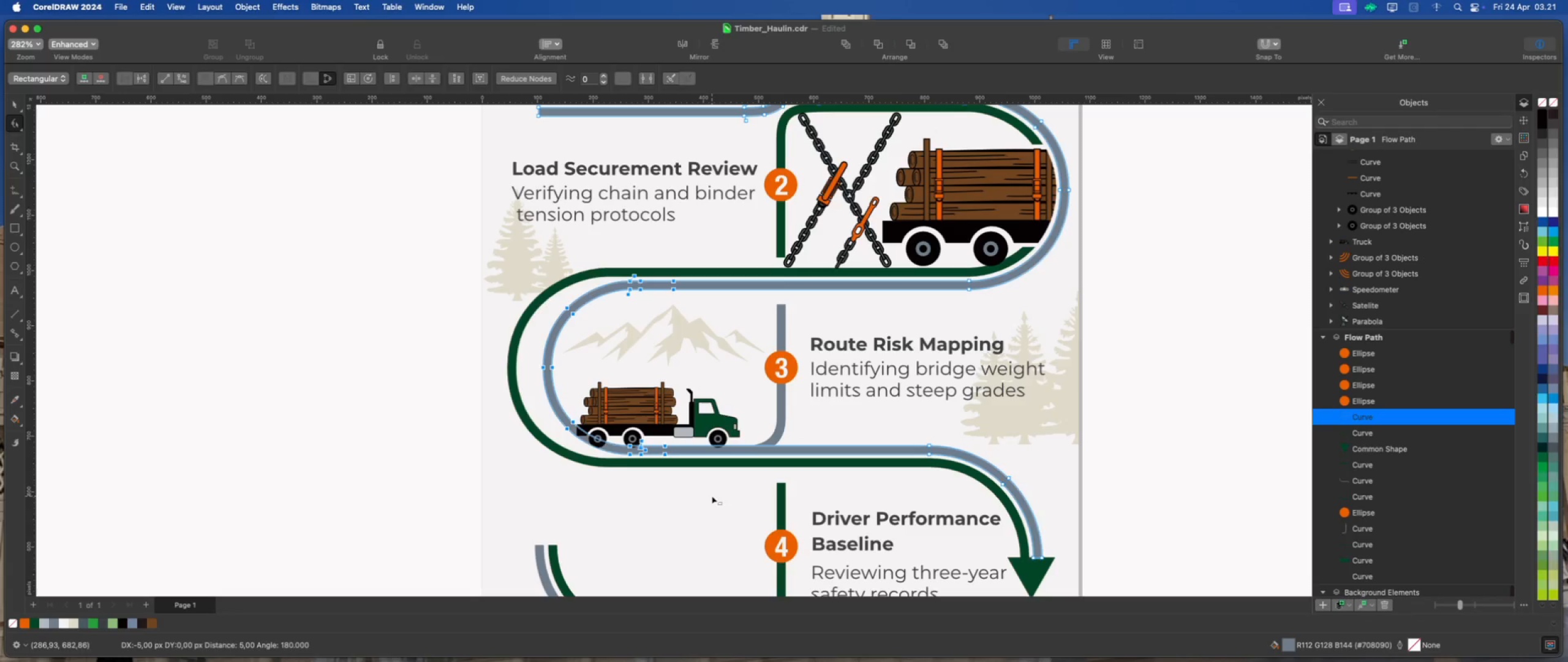 
key(ArrowLeft)
 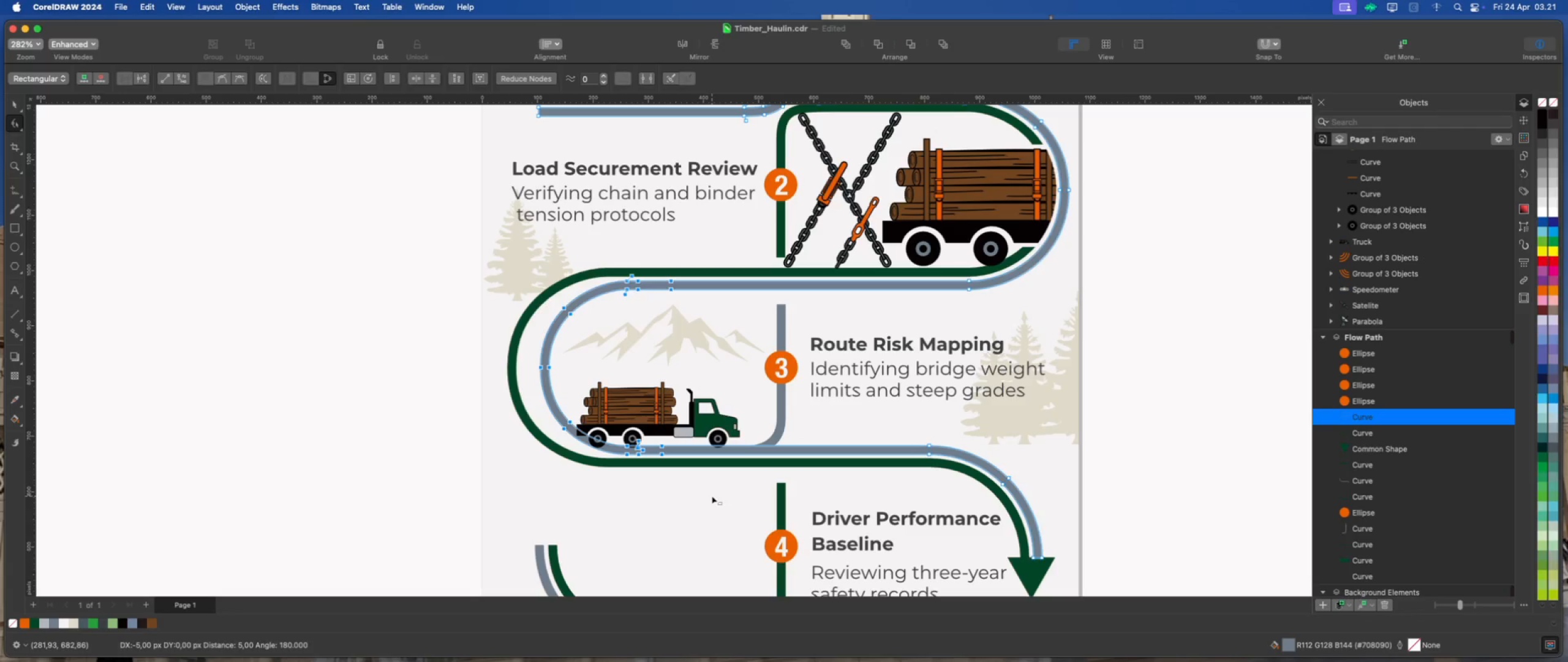 
key(ArrowLeft)
 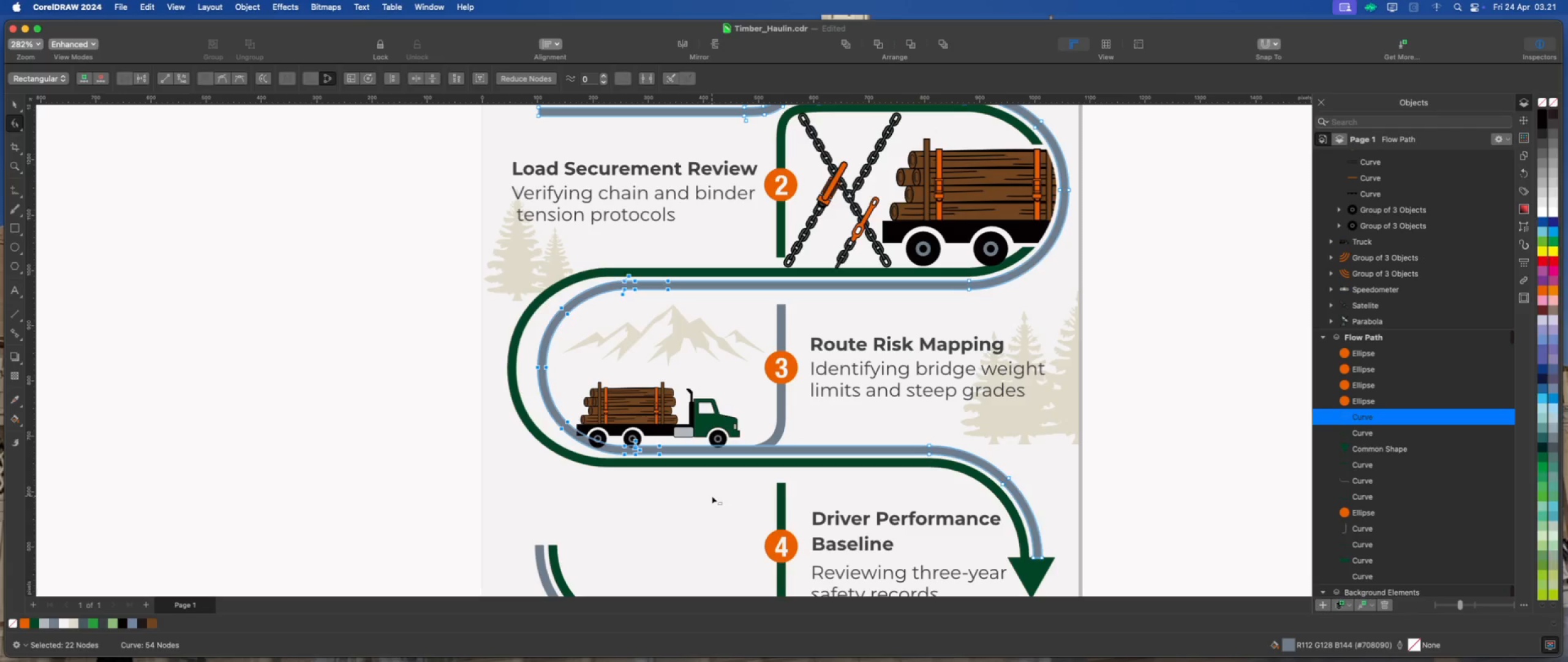 
key(ArrowLeft)
 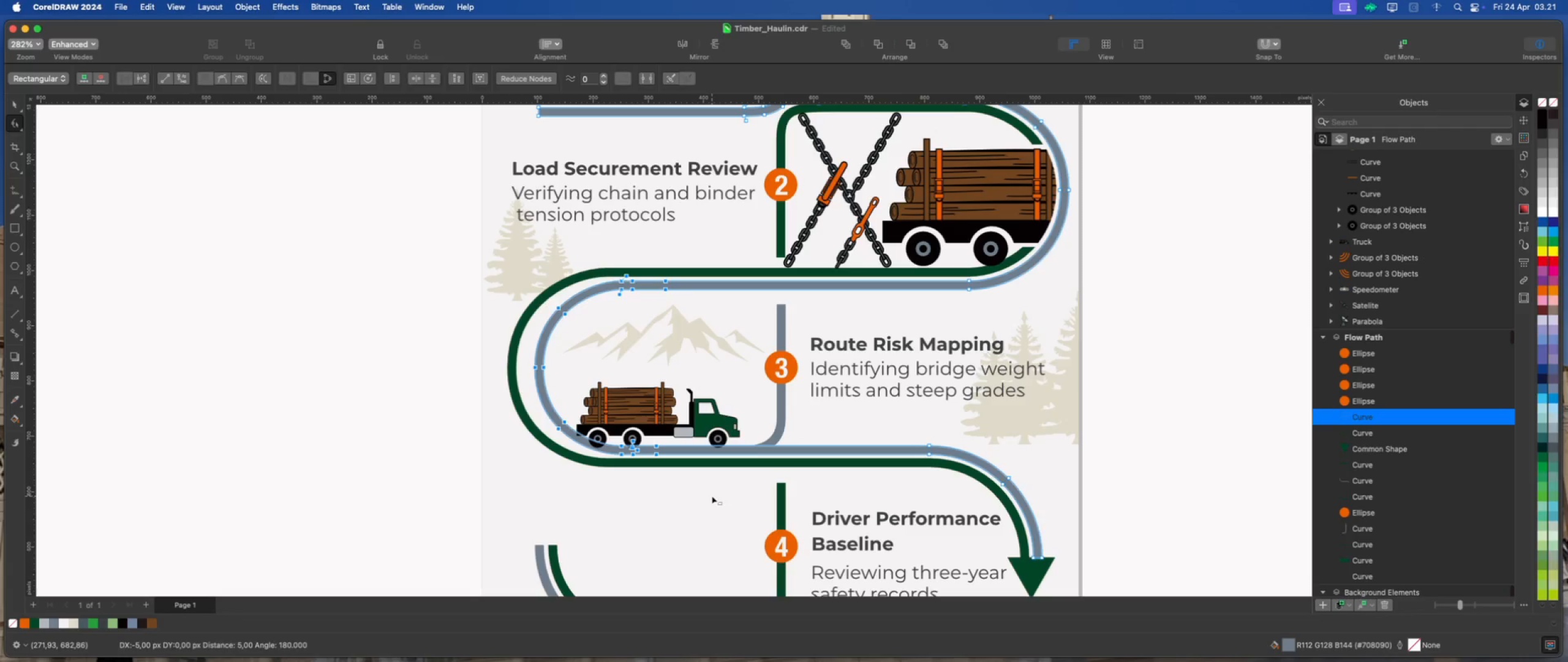 
key(ArrowLeft)
 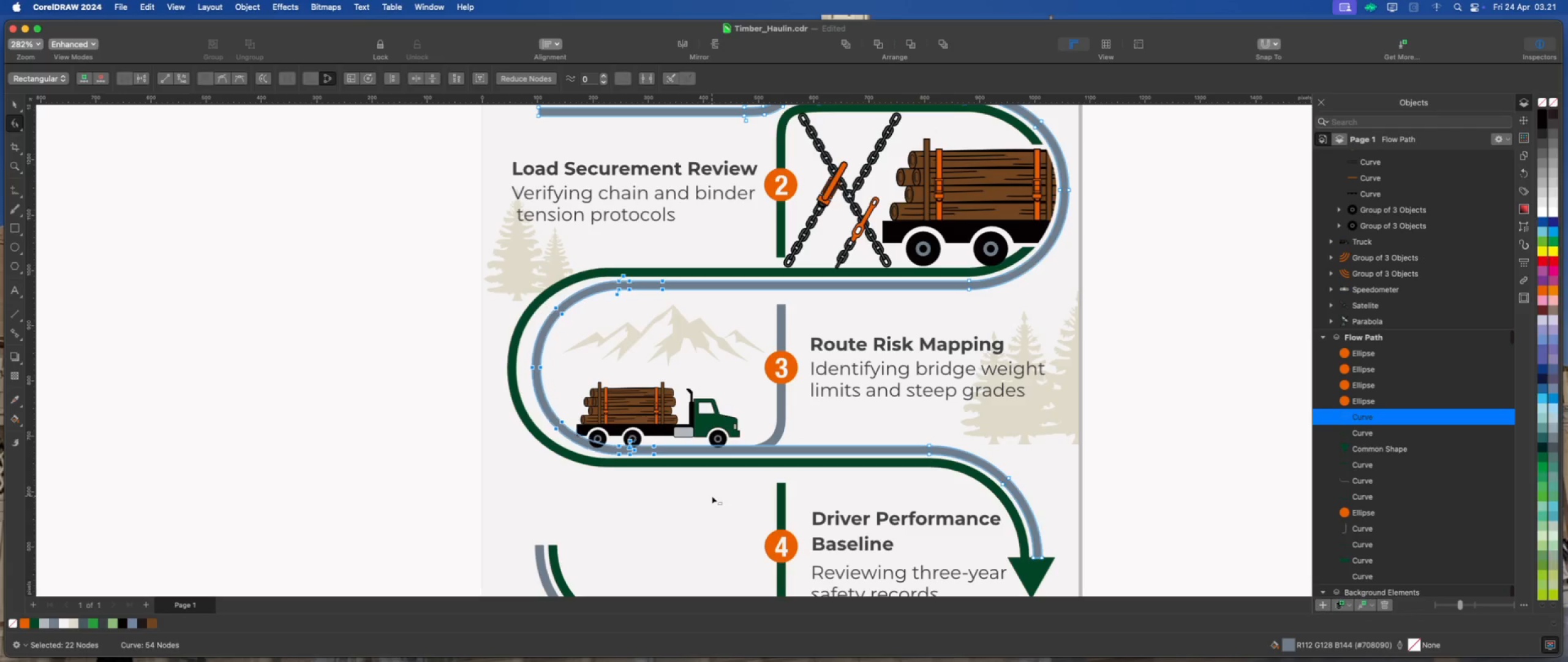 
key(ArrowLeft)
 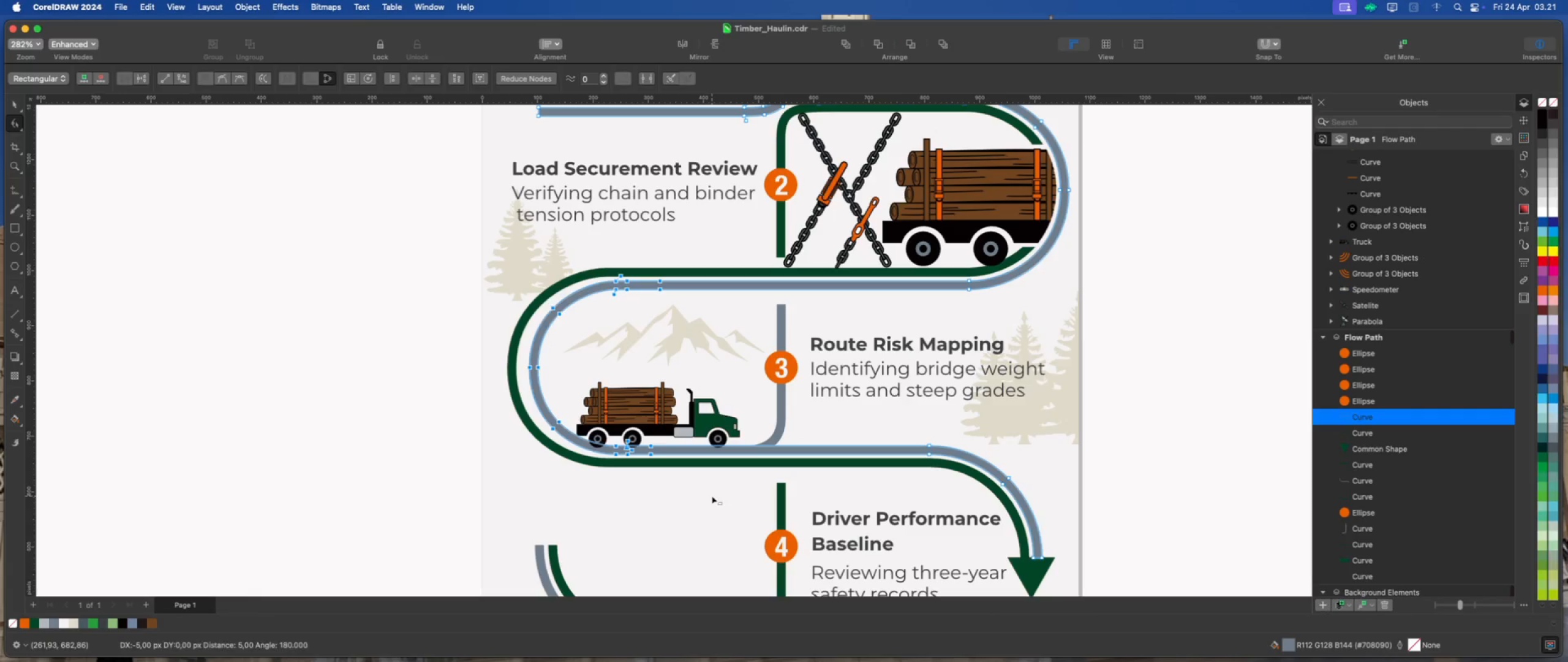 
key(ArrowLeft)
 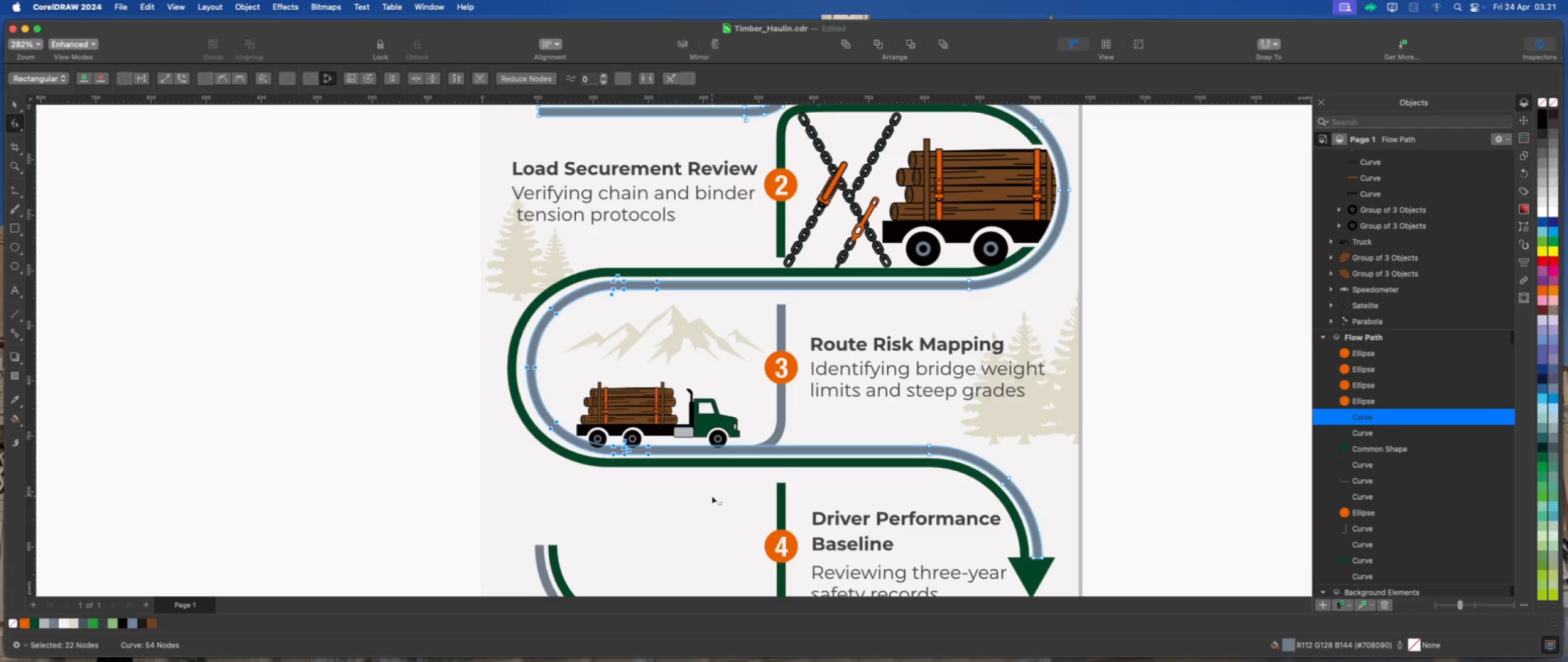 
key(ArrowLeft)
 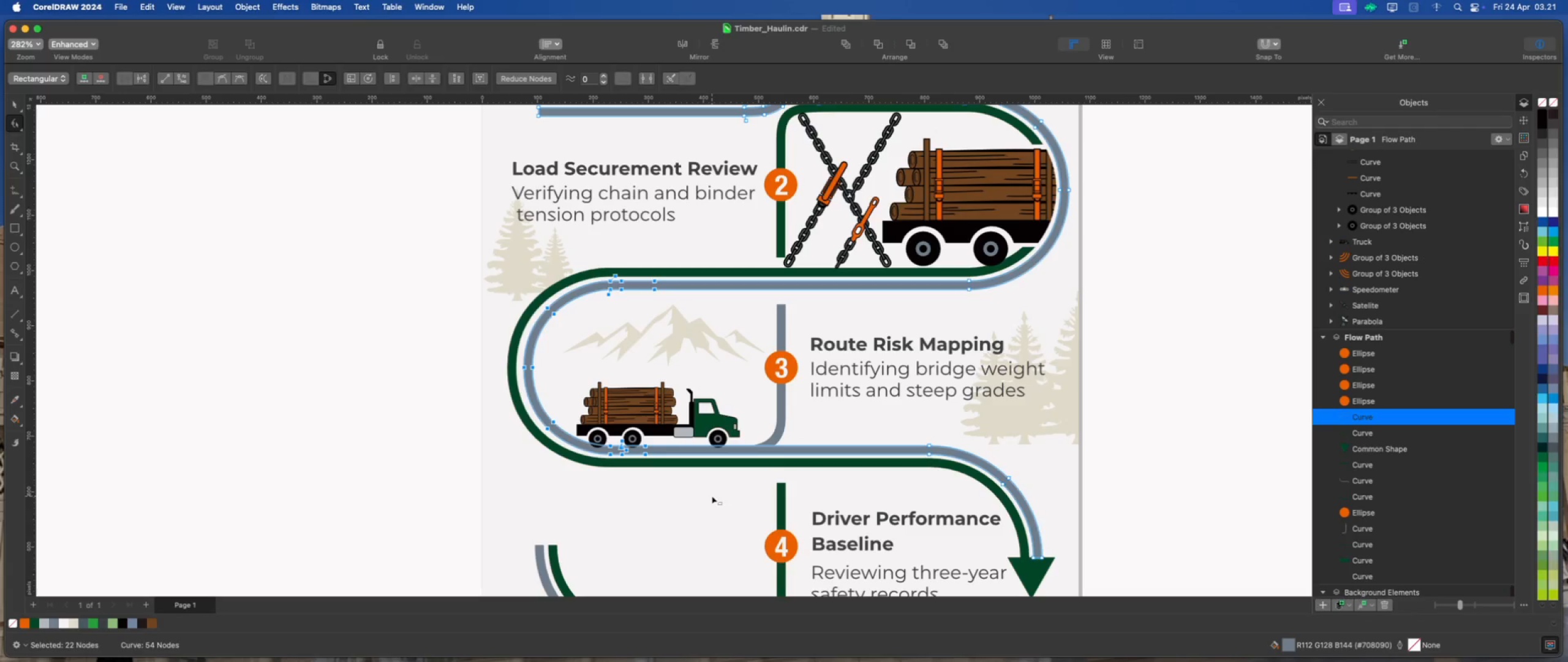 
key(ArrowLeft)
 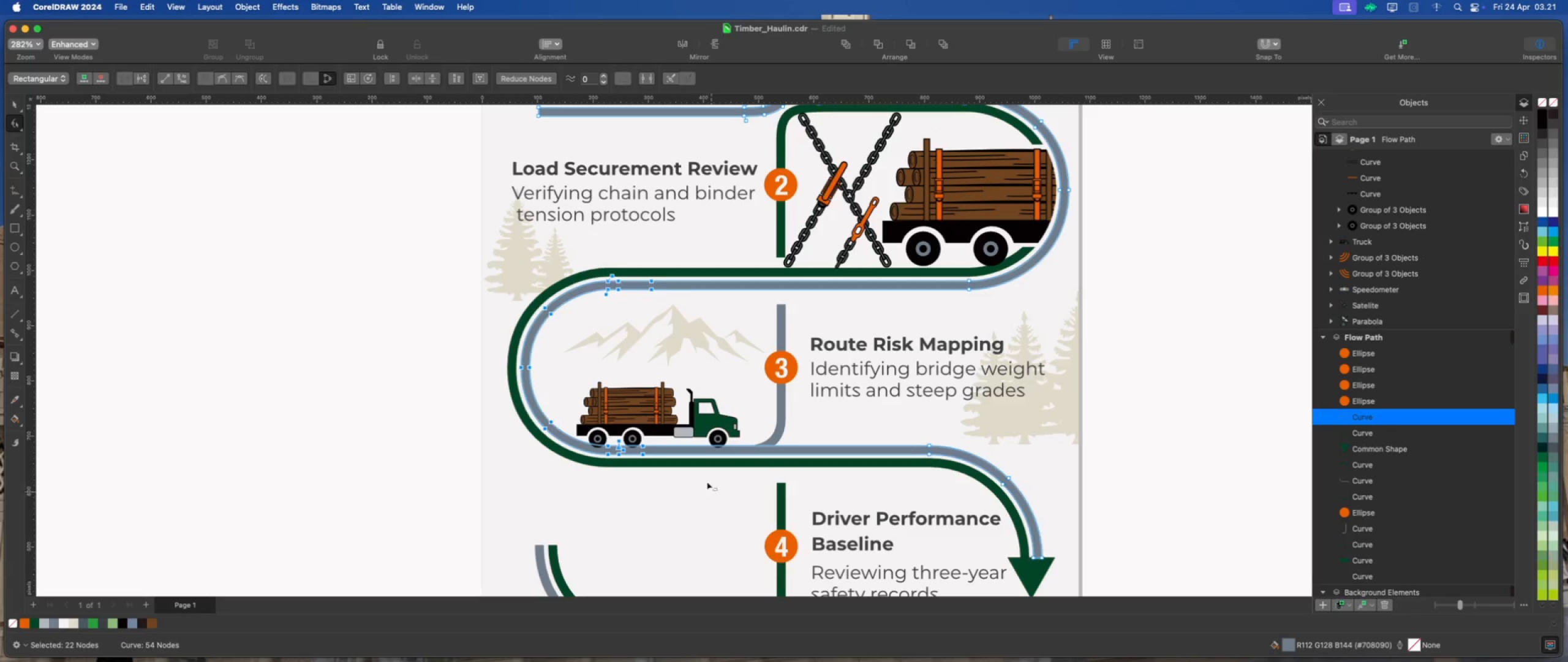 
scroll: coordinate [554, 384], scroll_direction: down, amount: 3.0
 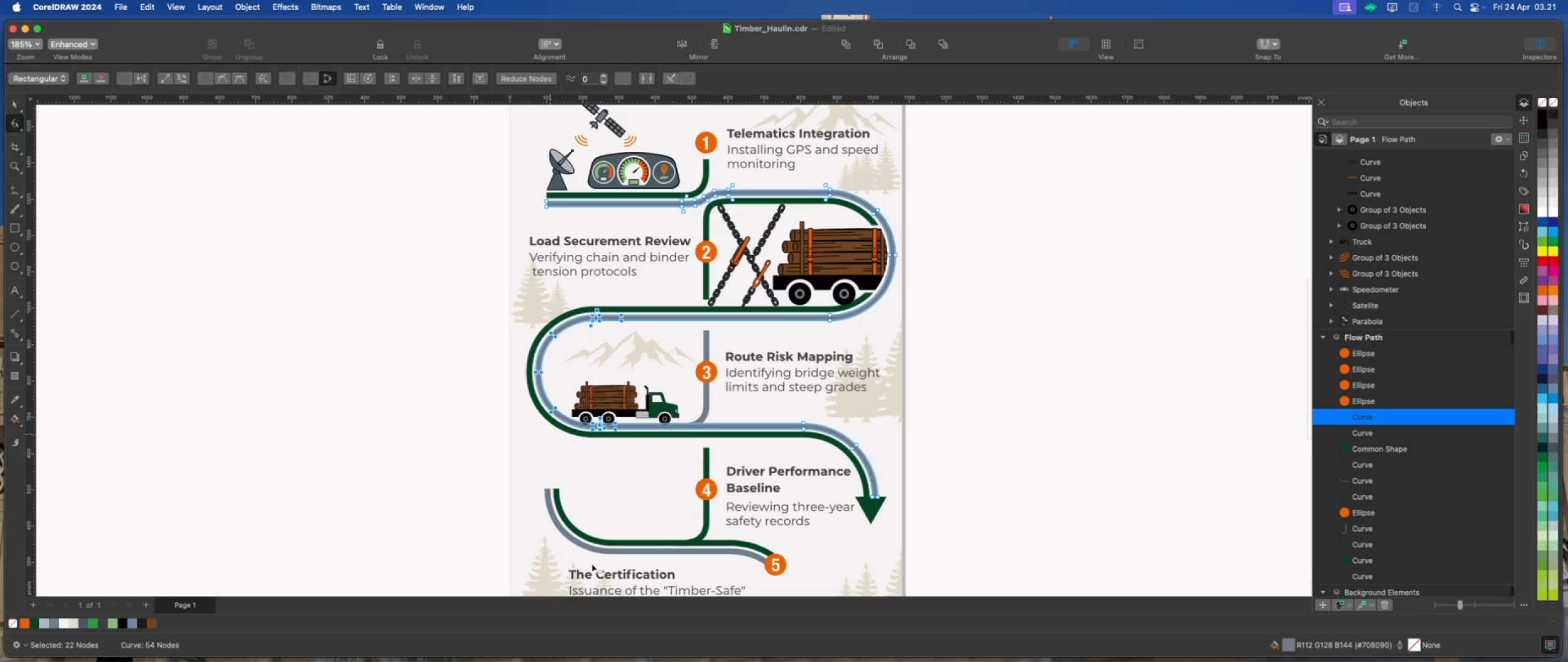 
scroll: coordinate [590, 561], scroll_direction: up, amount: 2.0
 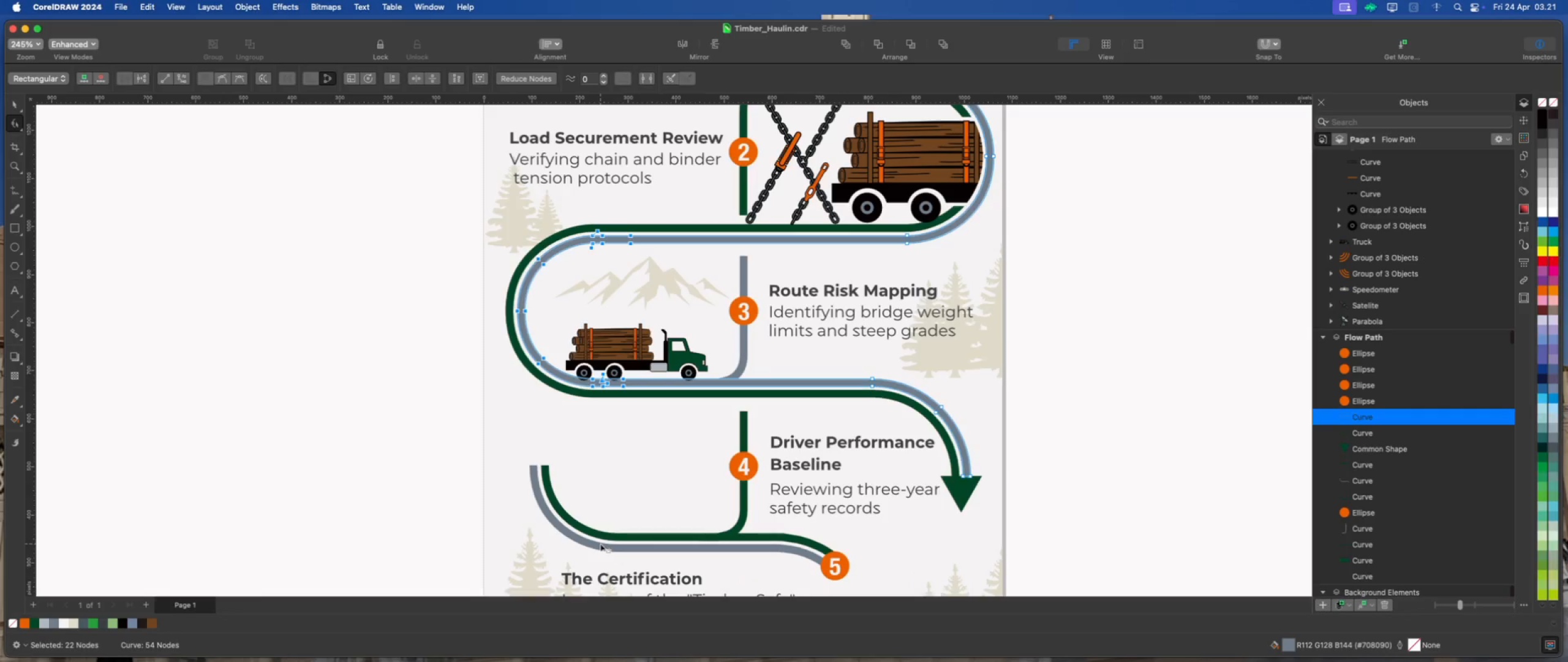 
left_click([600, 549])
 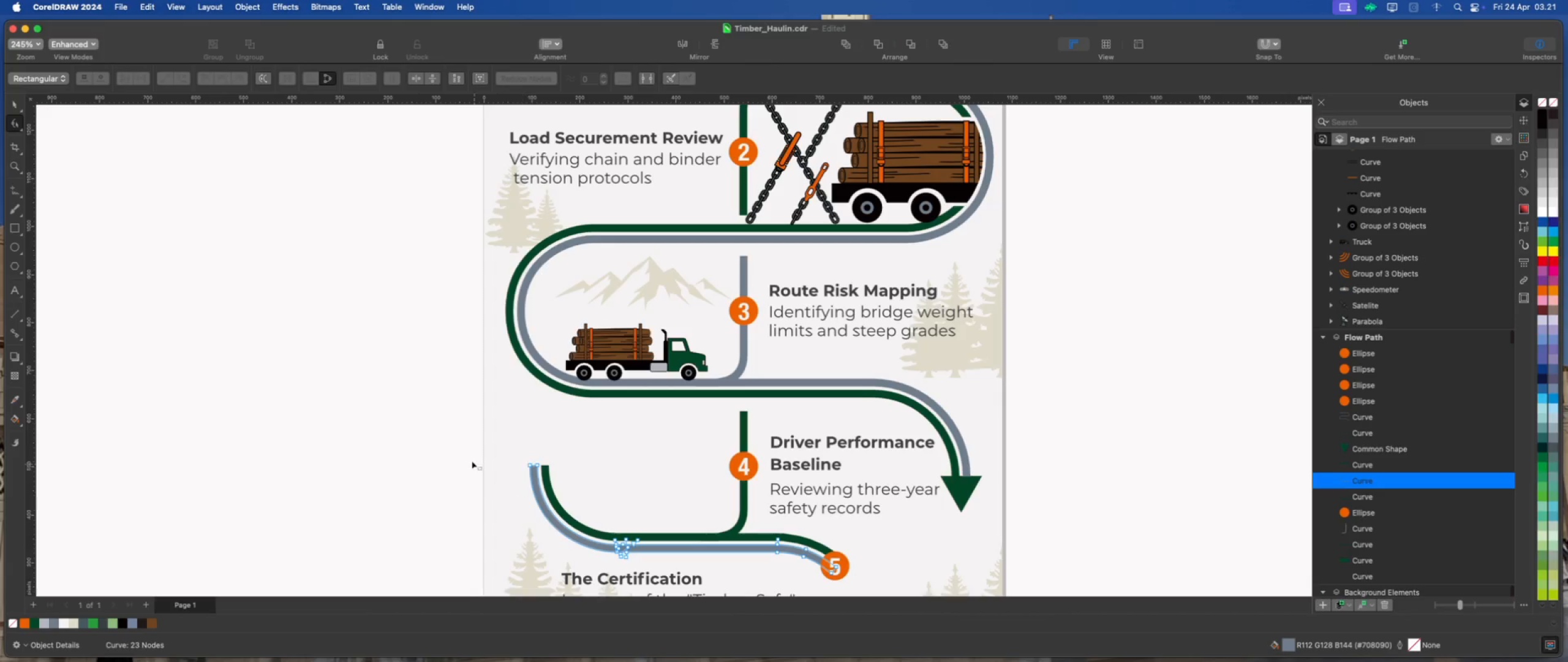 
left_click_drag(start_coordinate=[450, 434], to_coordinate=[658, 576])
 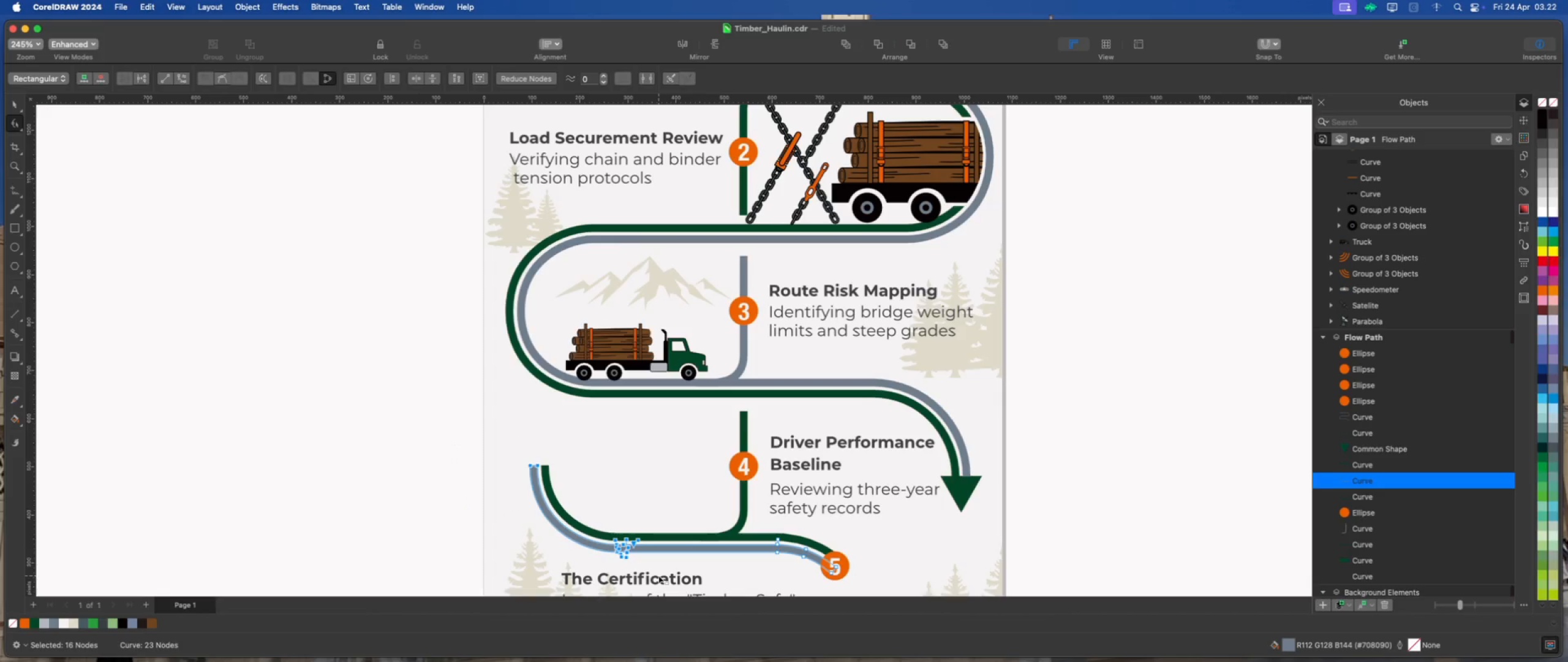 
key(ArrowLeft)
 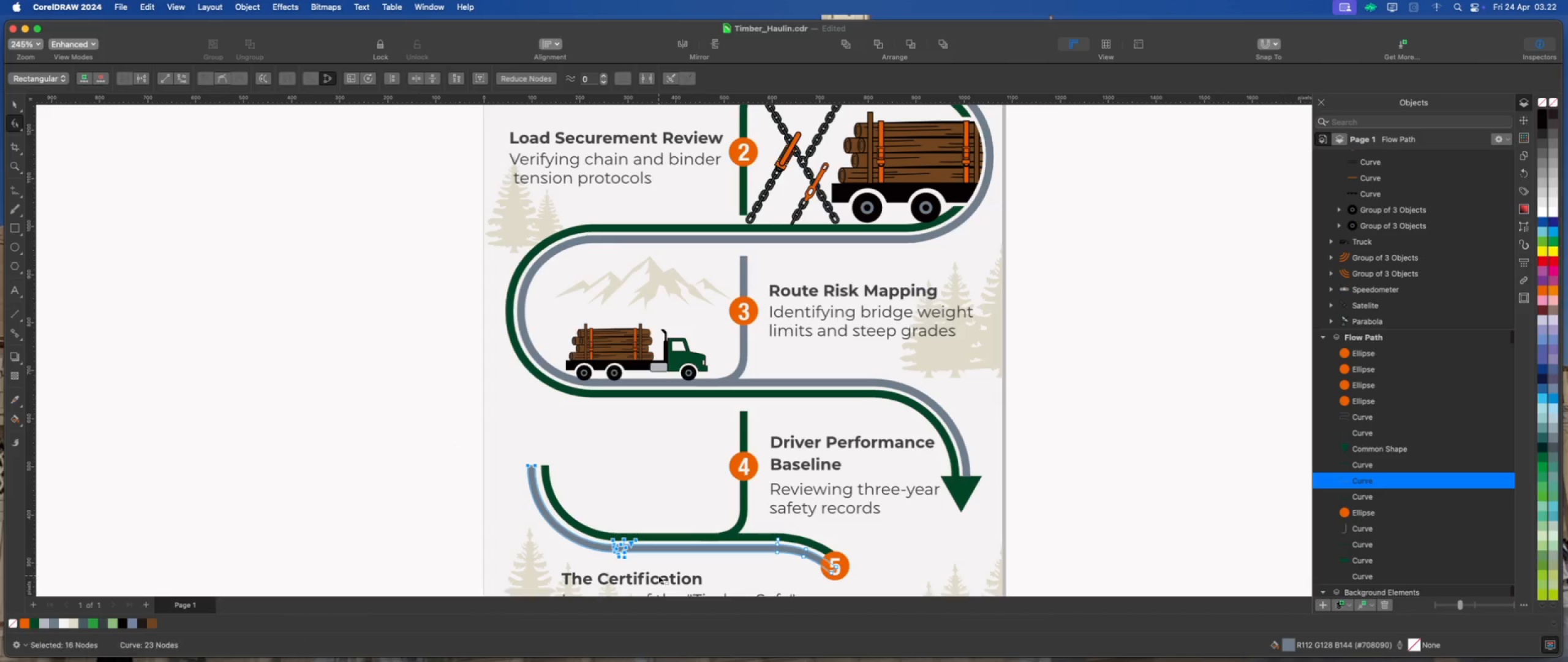 
key(ArrowLeft)
 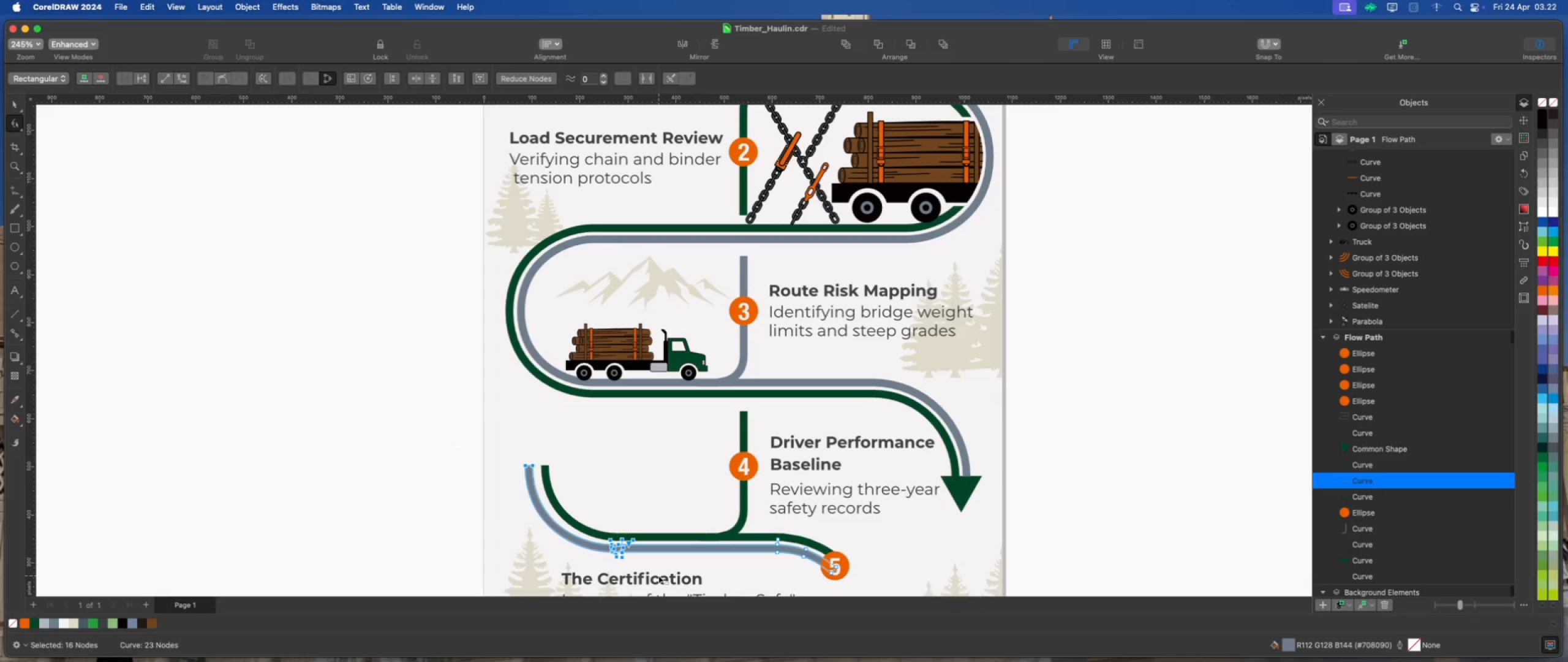 
key(ArrowLeft)
 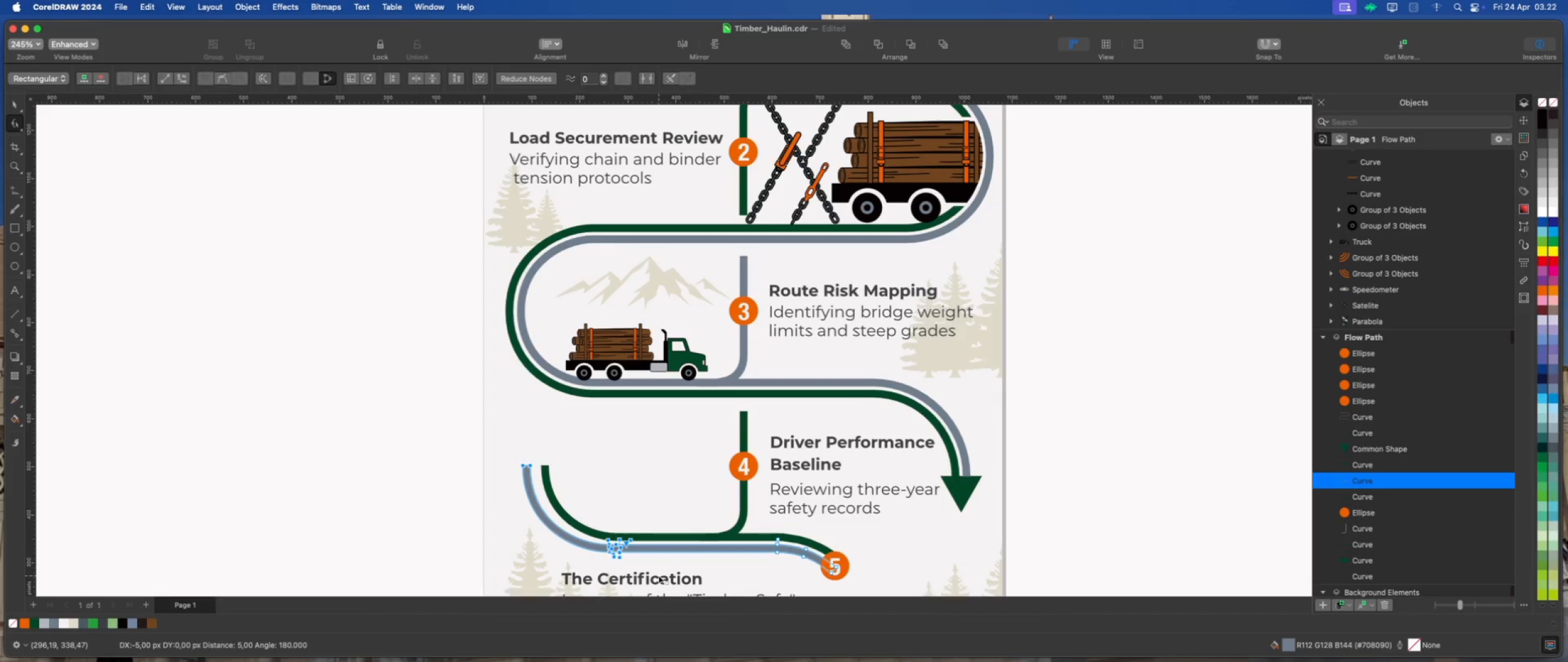 
key(ArrowLeft)
 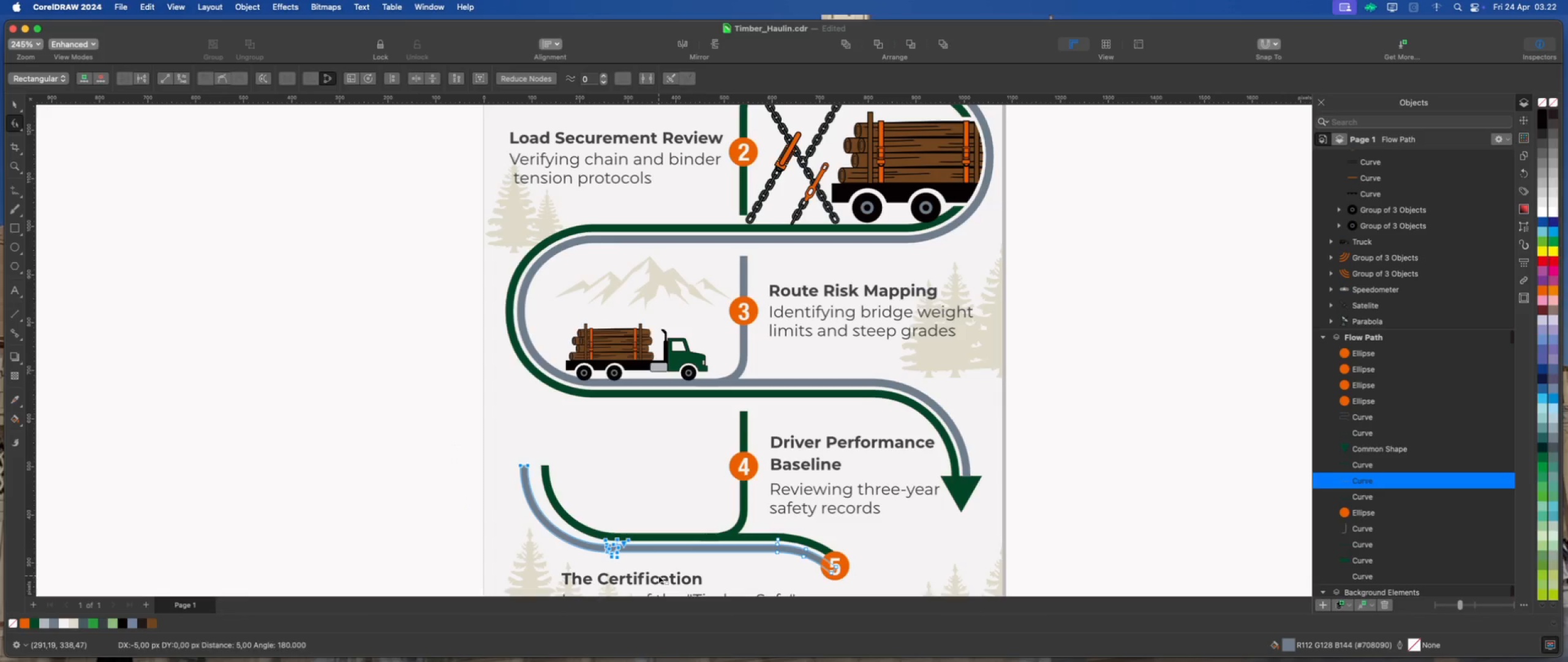 
key(ArrowLeft)
 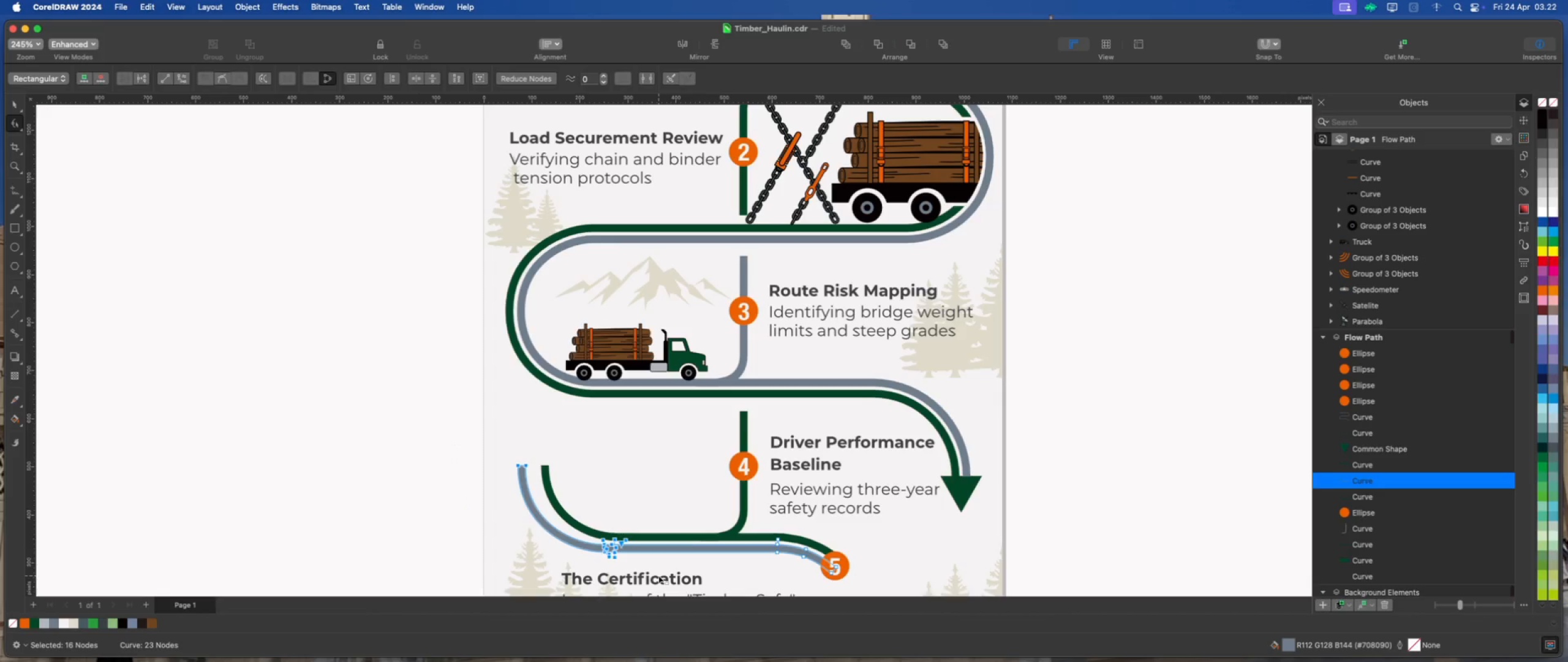 
key(ArrowLeft)
 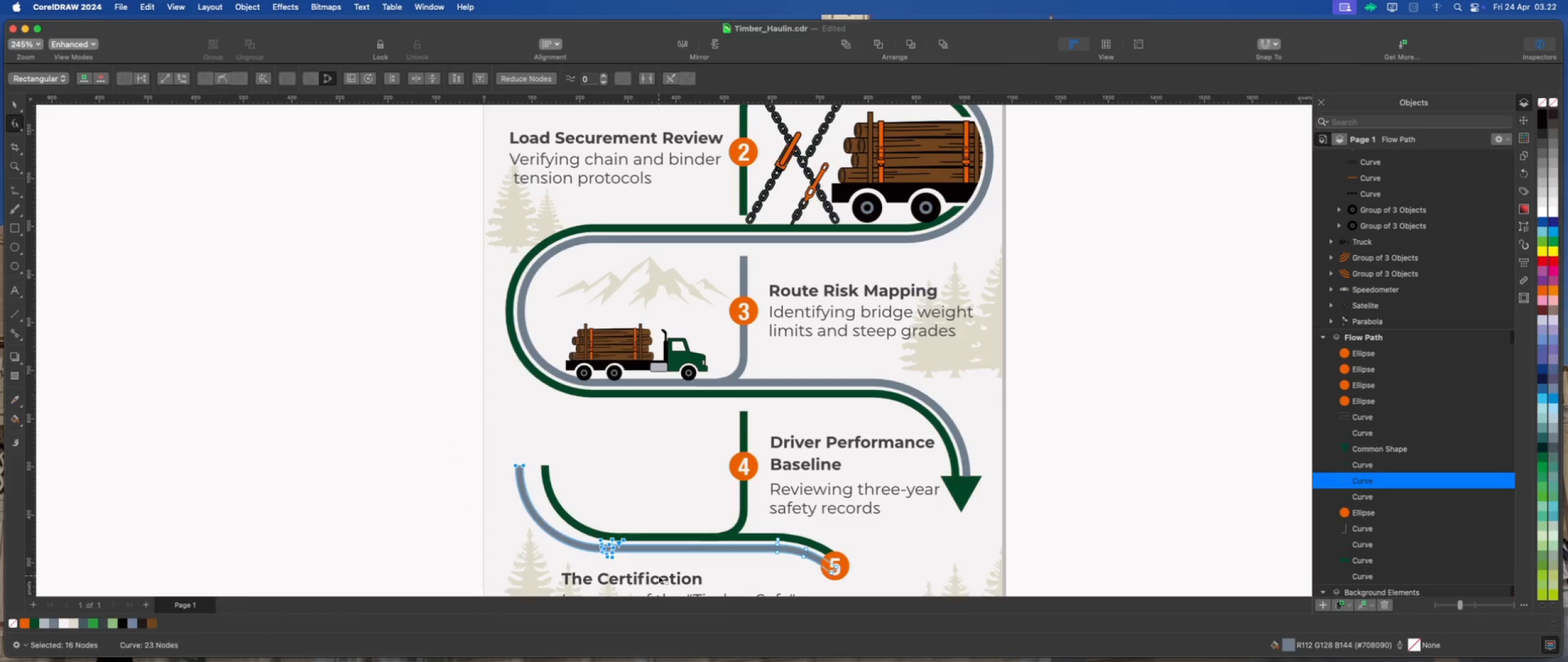 
key(ArrowLeft)
 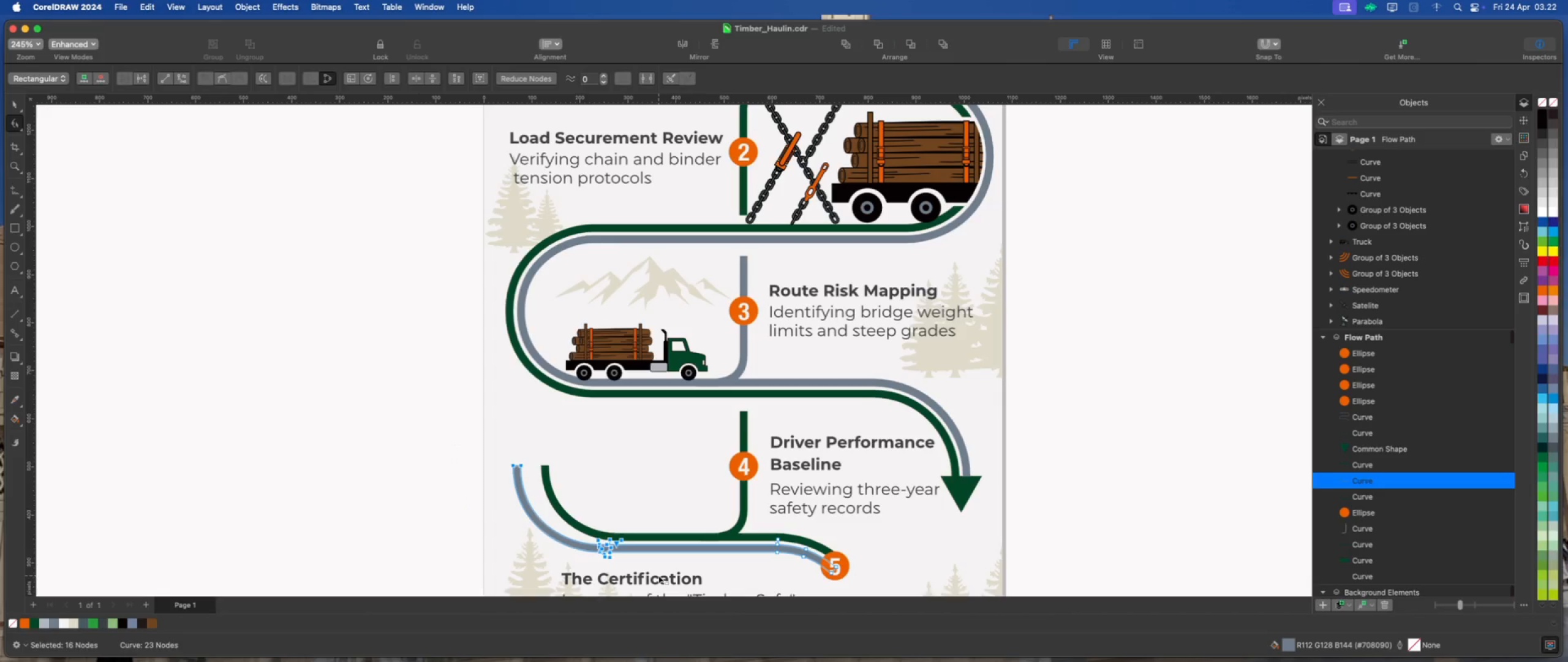 
key(ArrowLeft)
 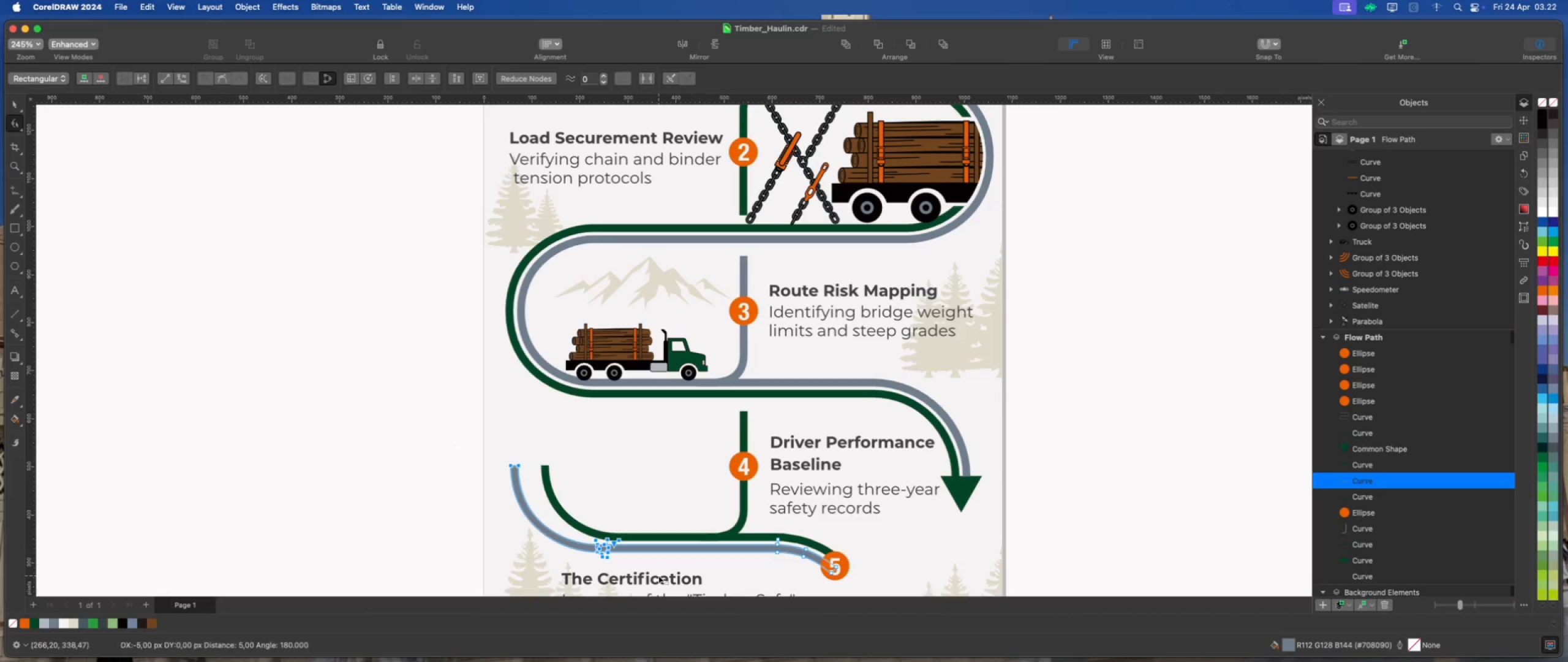 
key(ArrowLeft)
 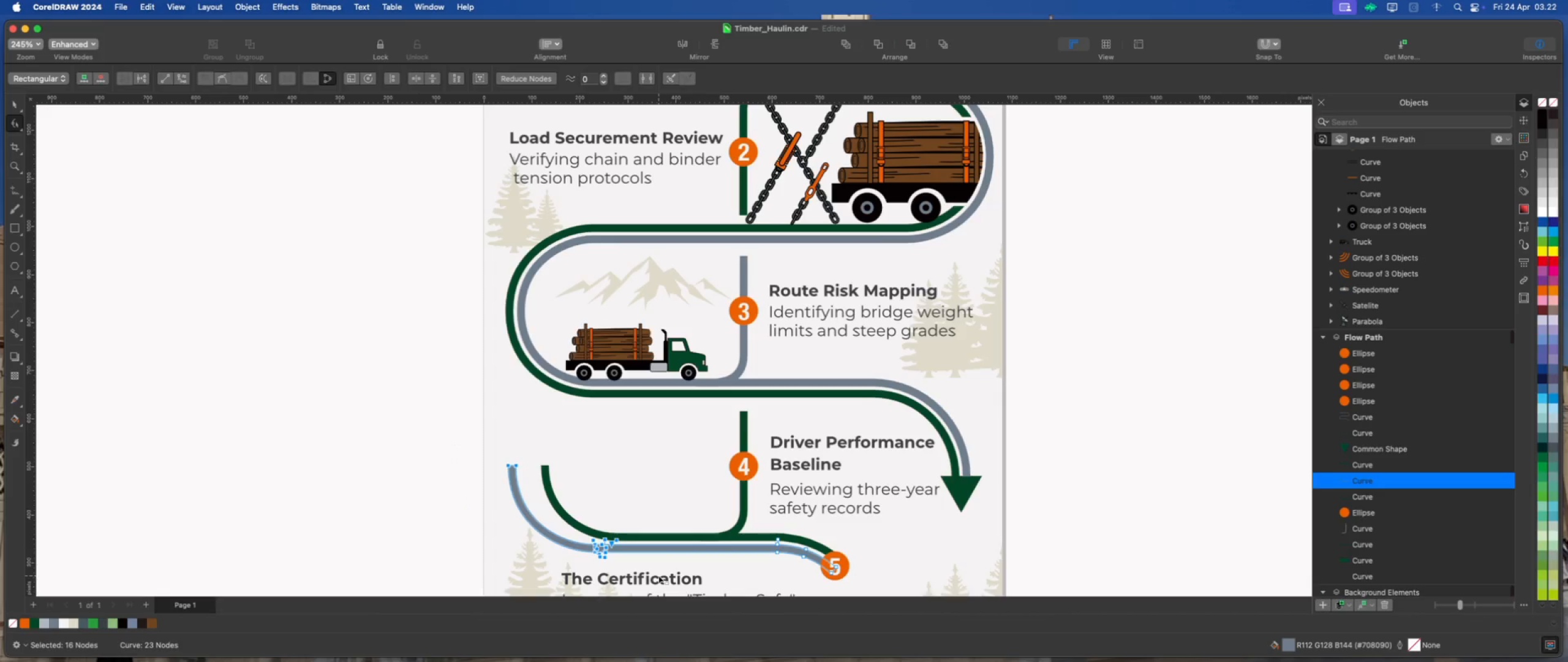 
key(ArrowLeft)
 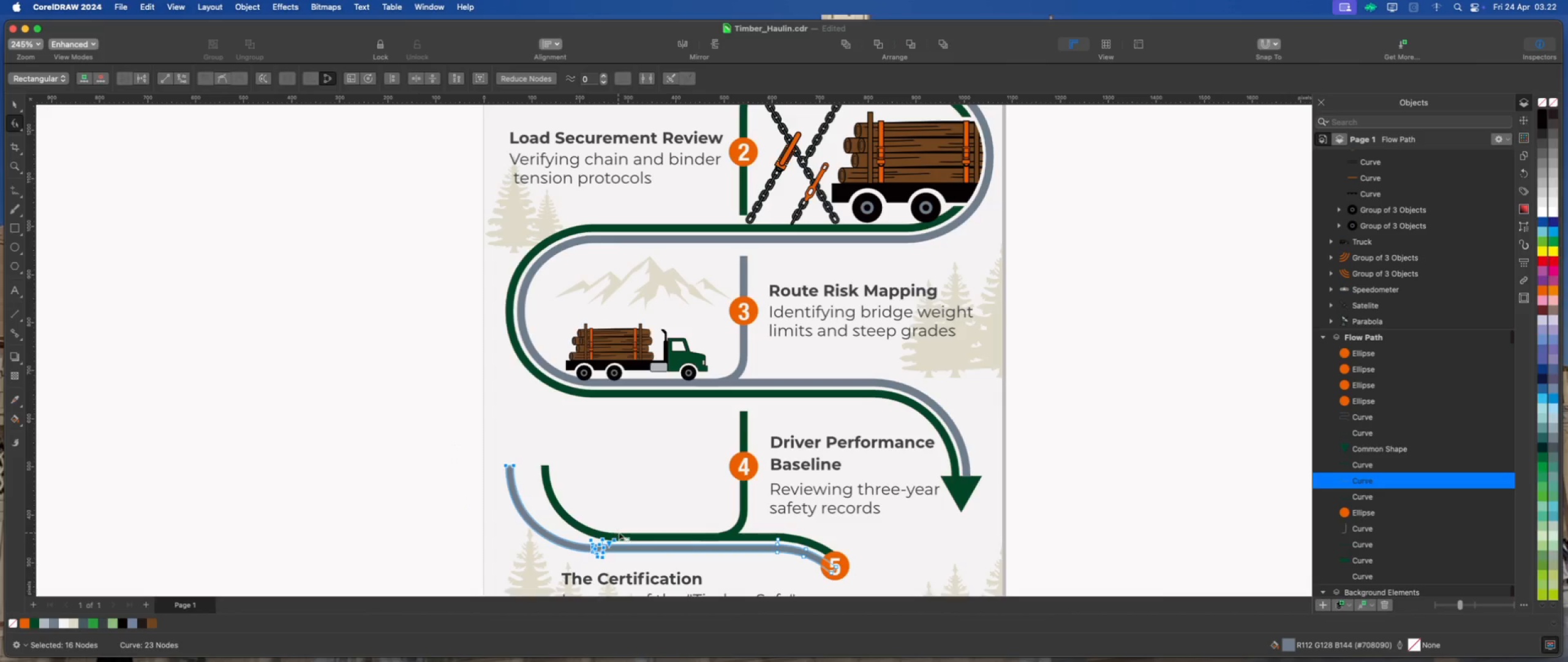 
left_click([628, 535])
 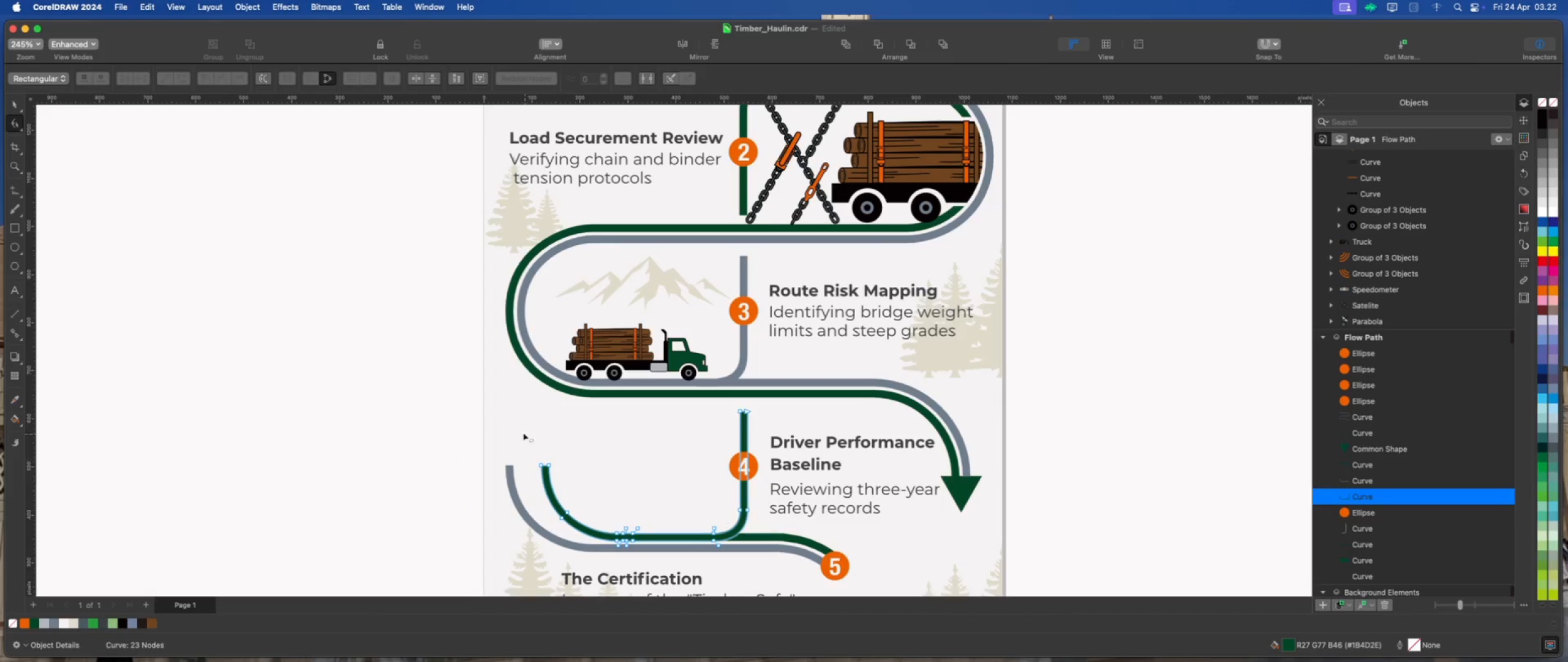 
left_click_drag(start_coordinate=[511, 434], to_coordinate=[659, 571])
 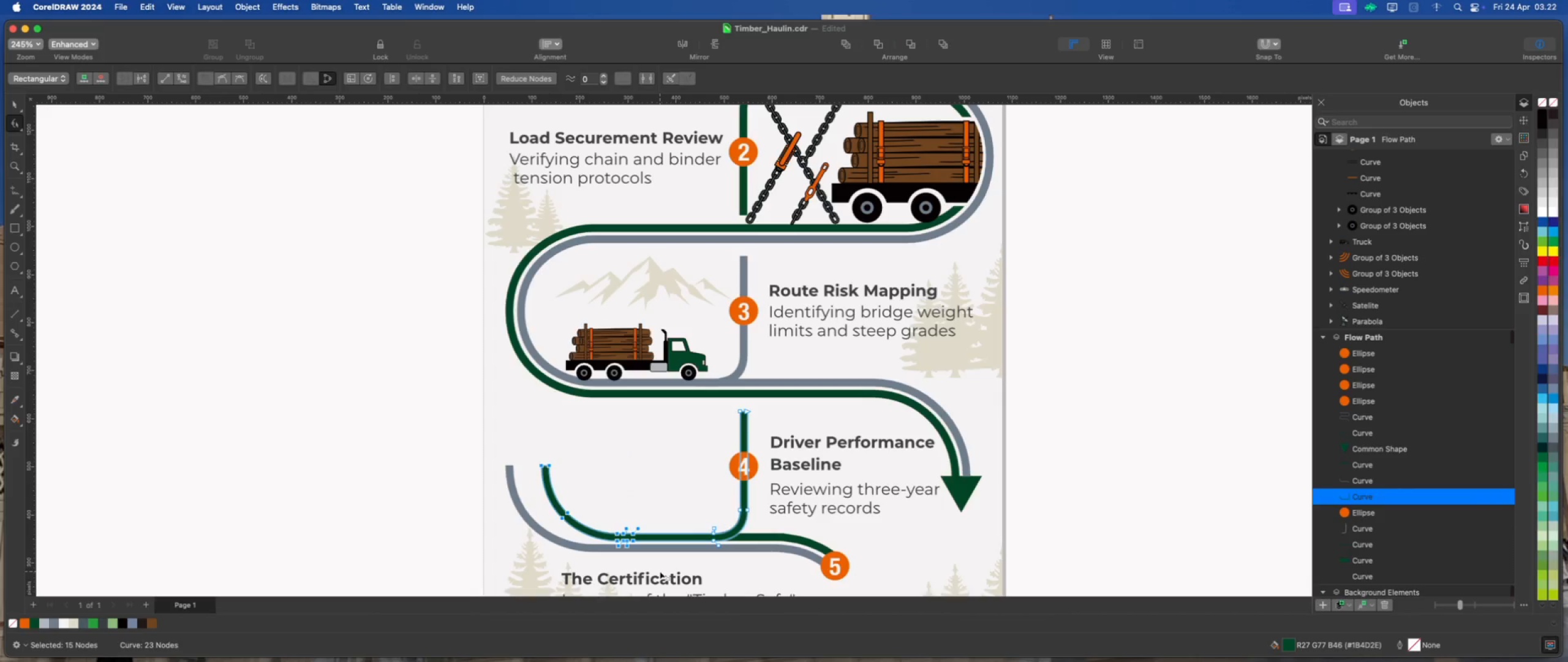 
key(ArrowLeft)
 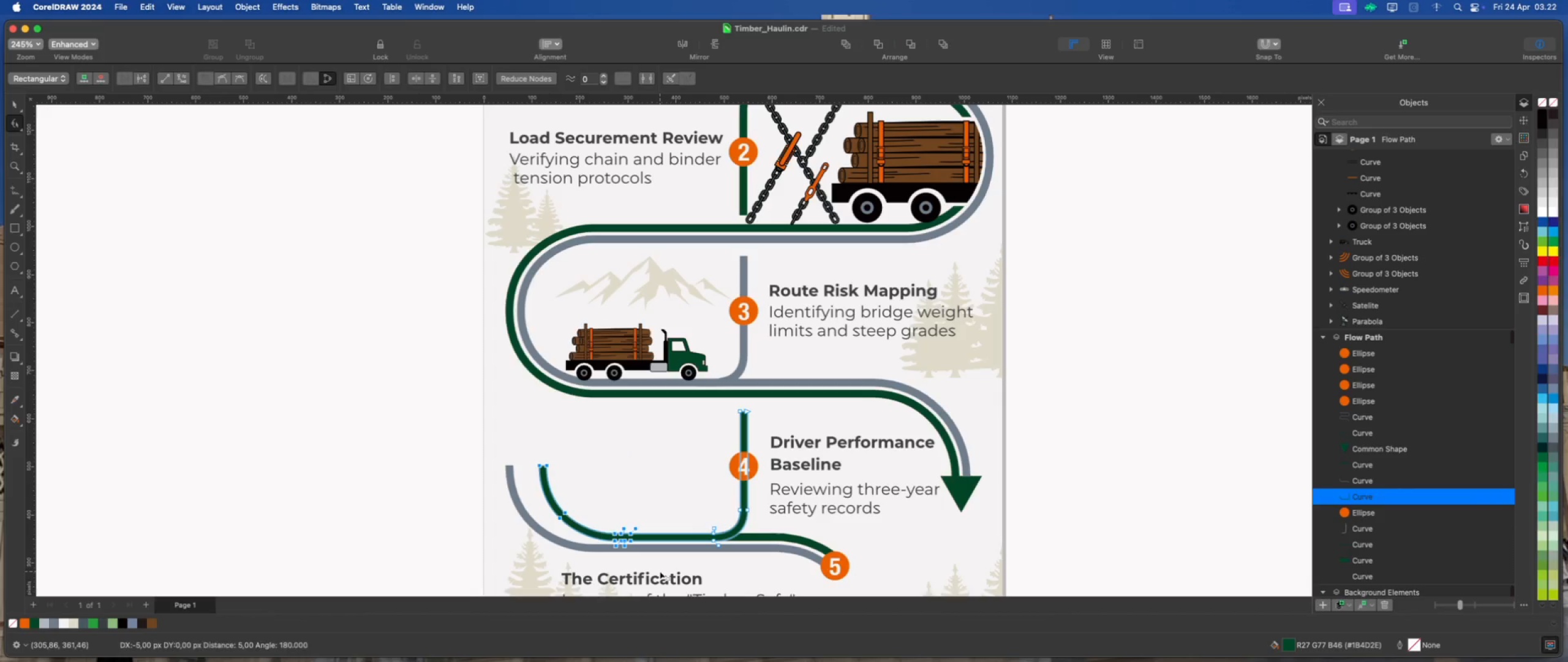 
key(ArrowLeft)
 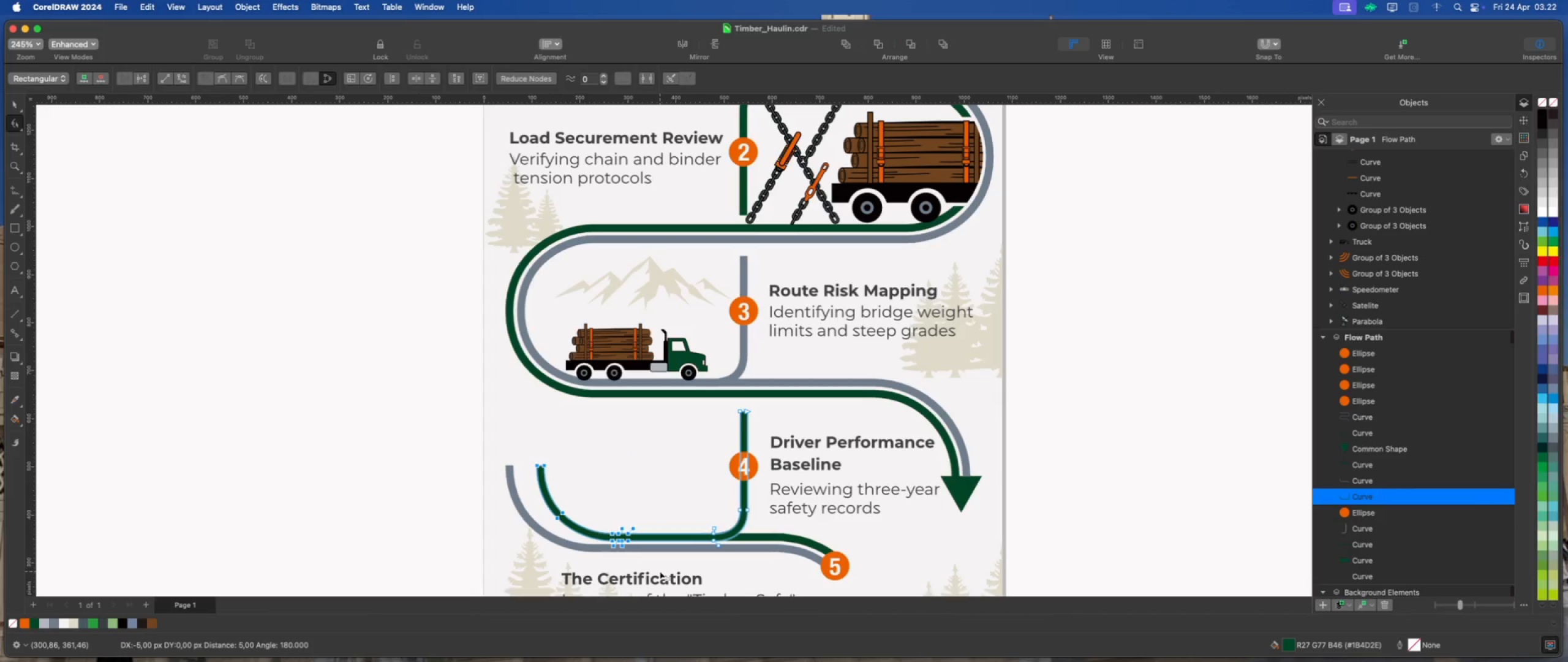 
key(ArrowLeft)
 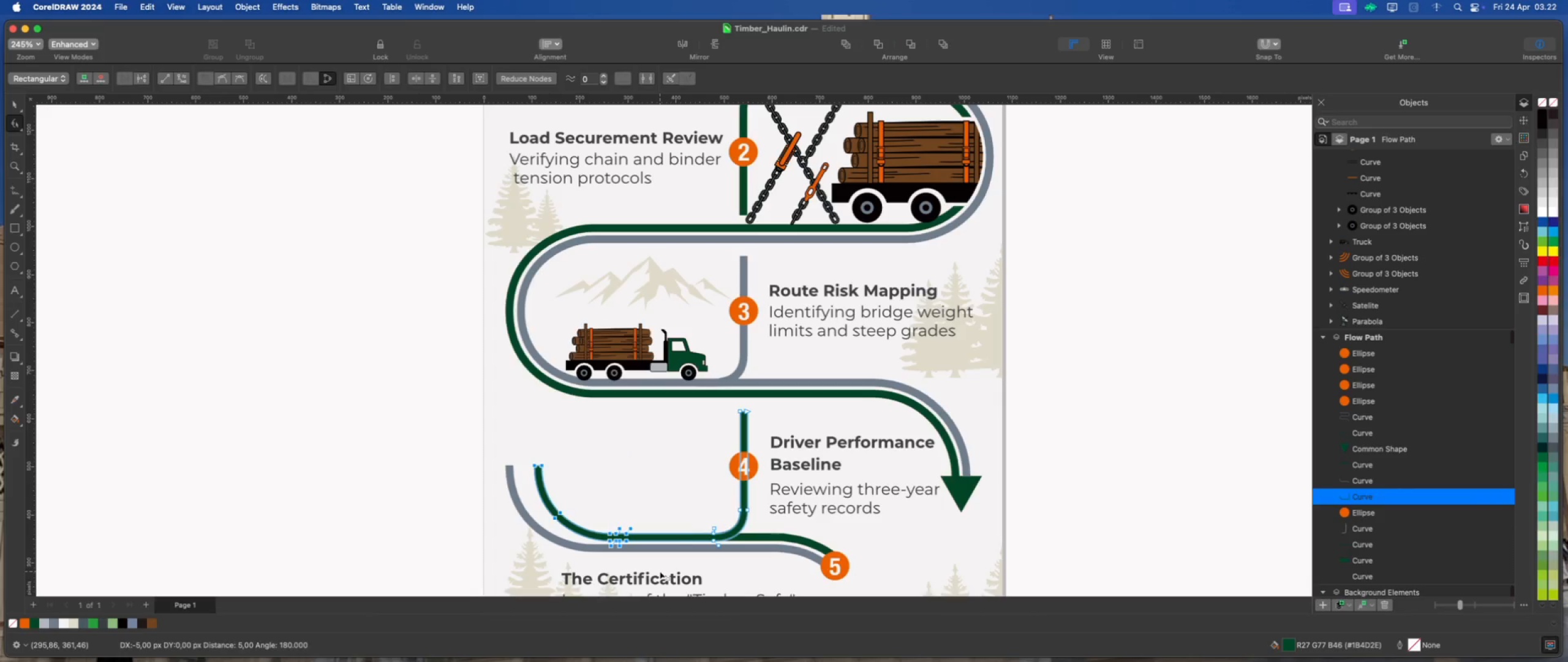 
key(ArrowLeft)
 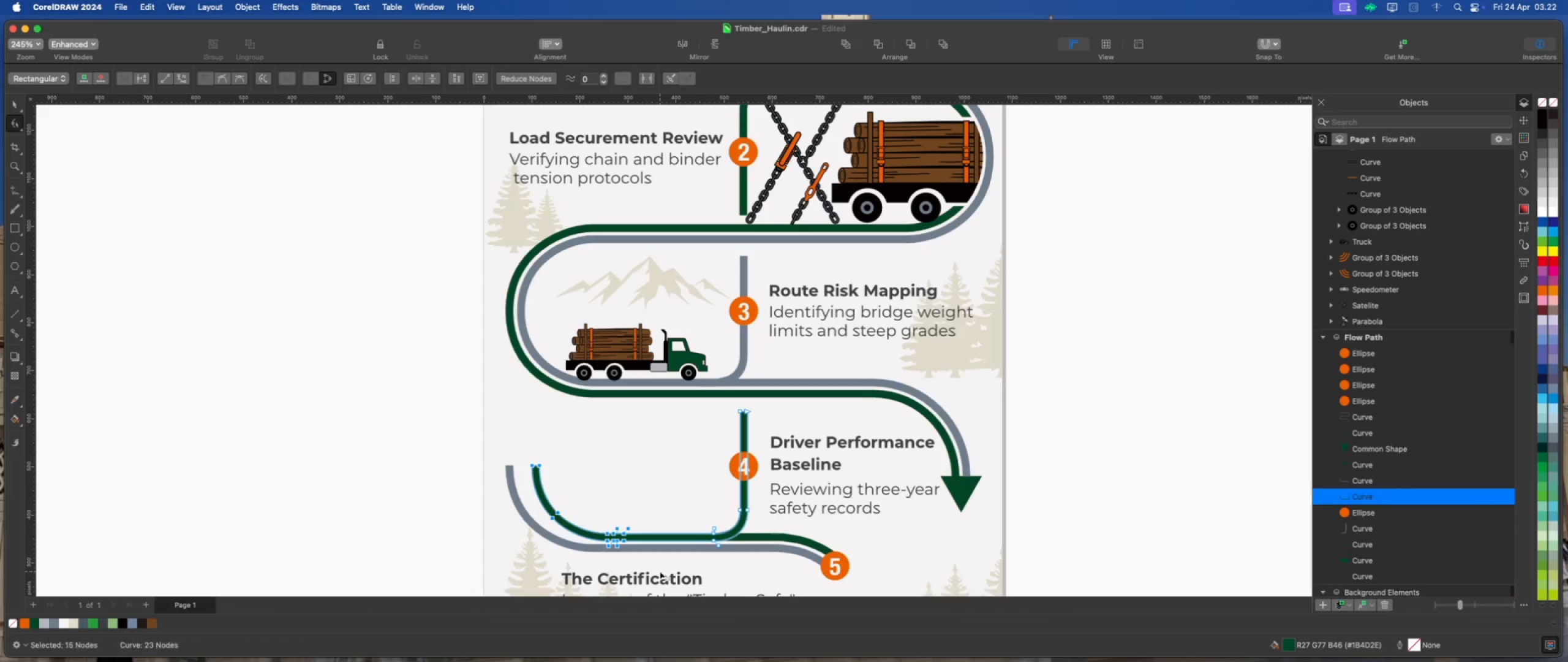 
key(ArrowLeft)
 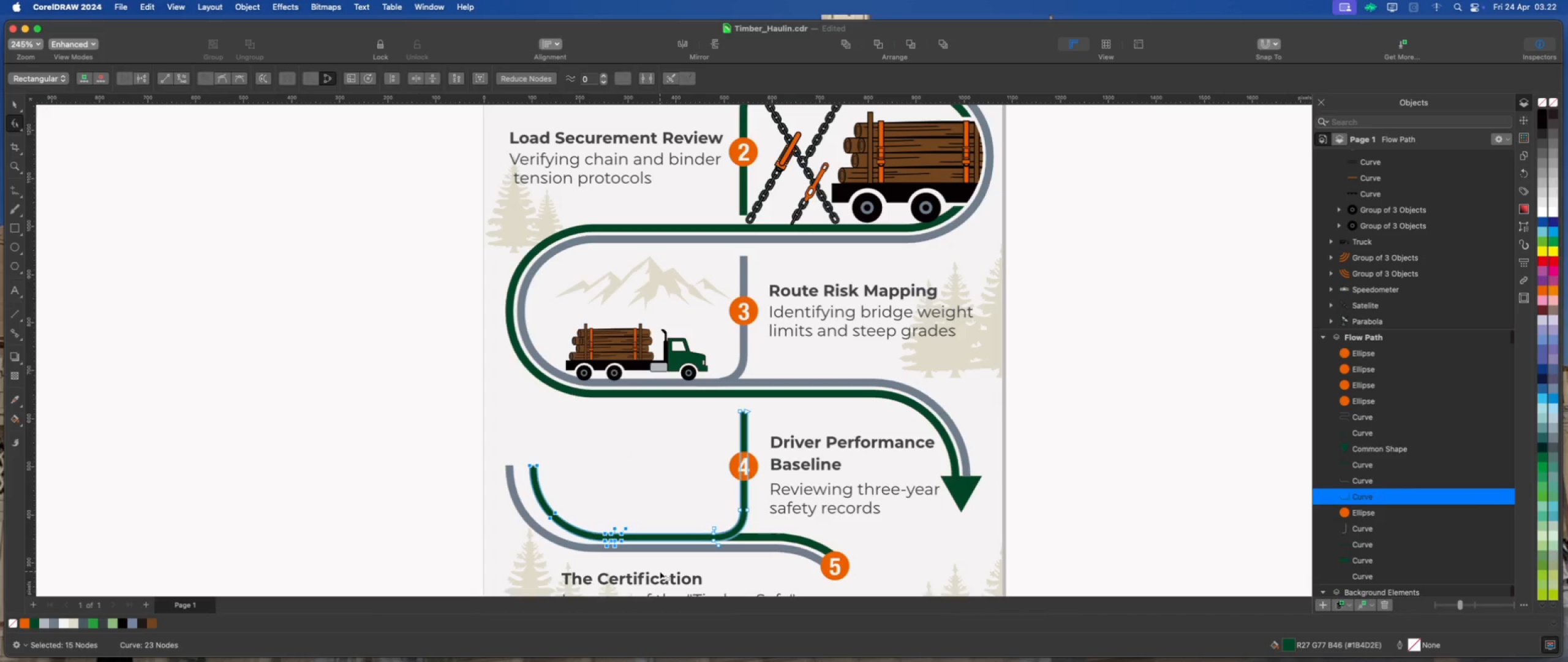 
key(ArrowLeft)
 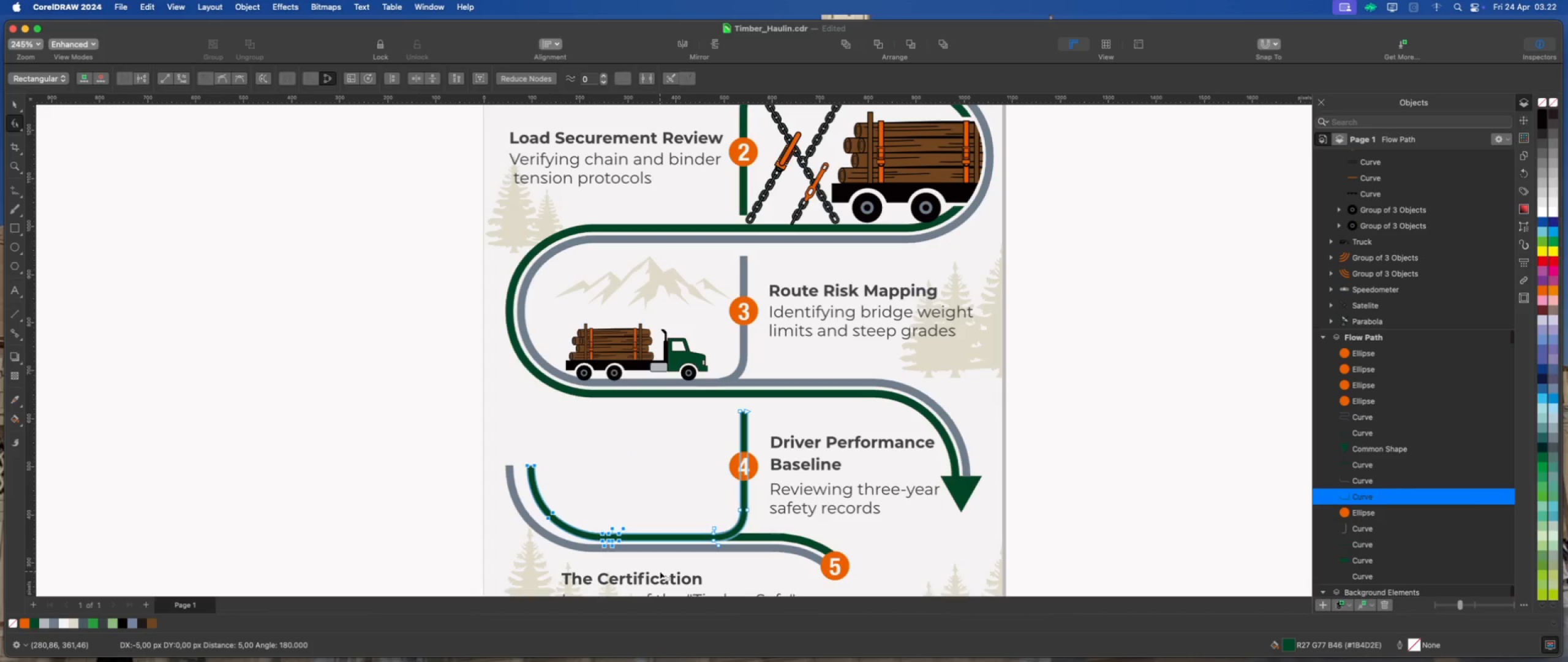 
key(ArrowLeft)
 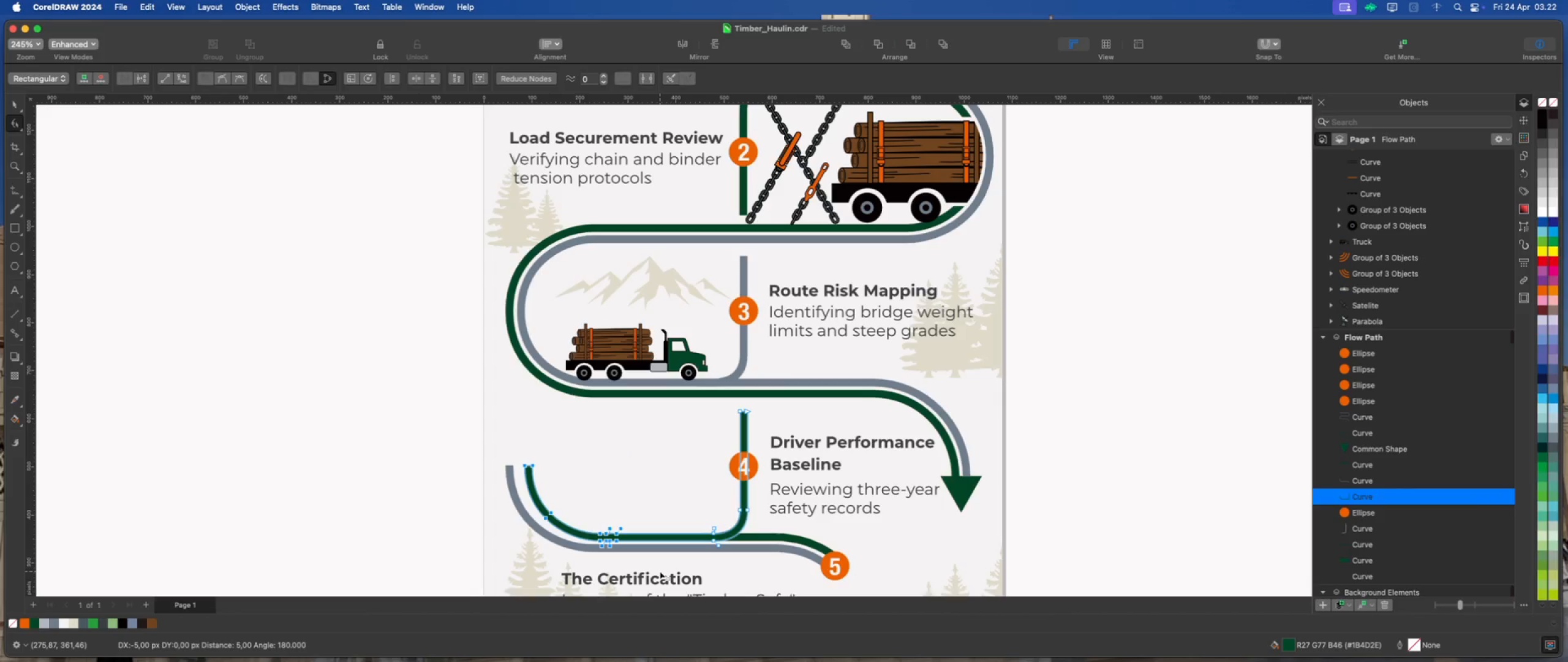 
key(ArrowLeft)
 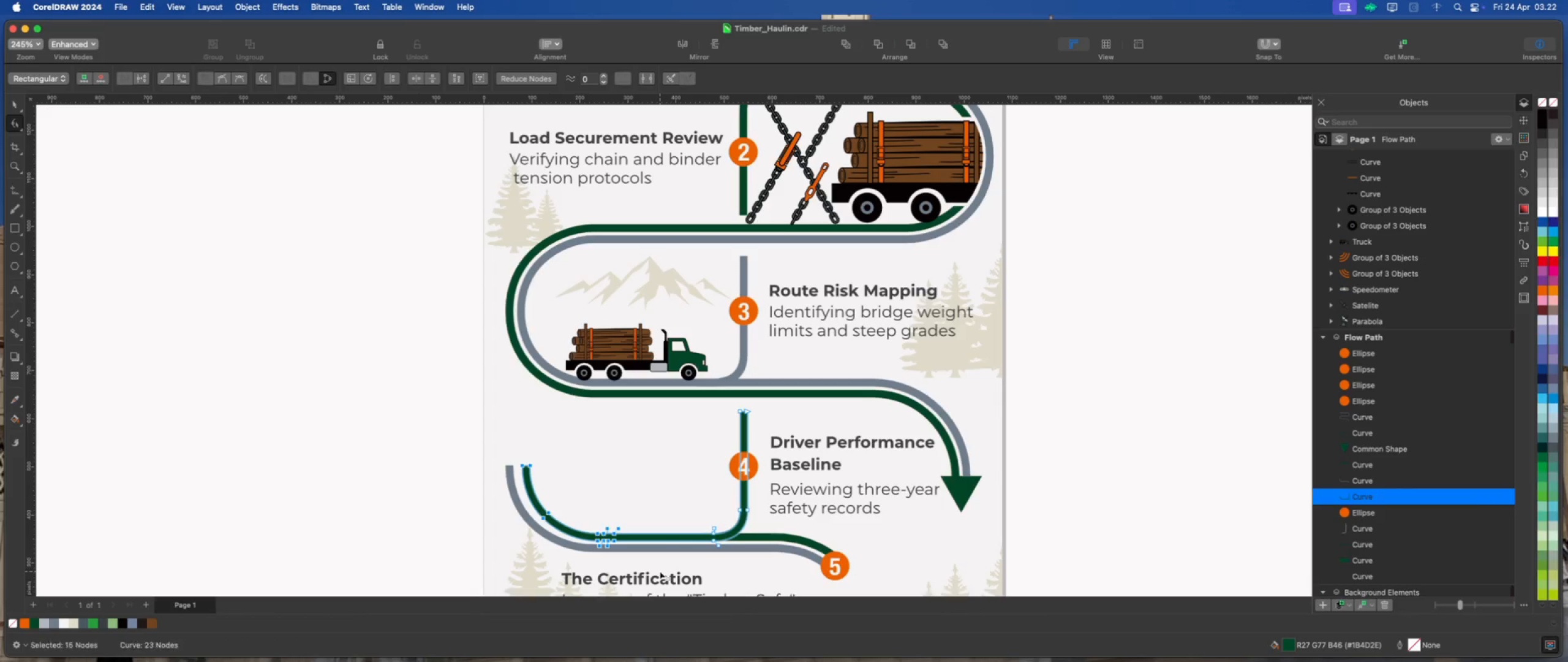 
key(ArrowLeft)
 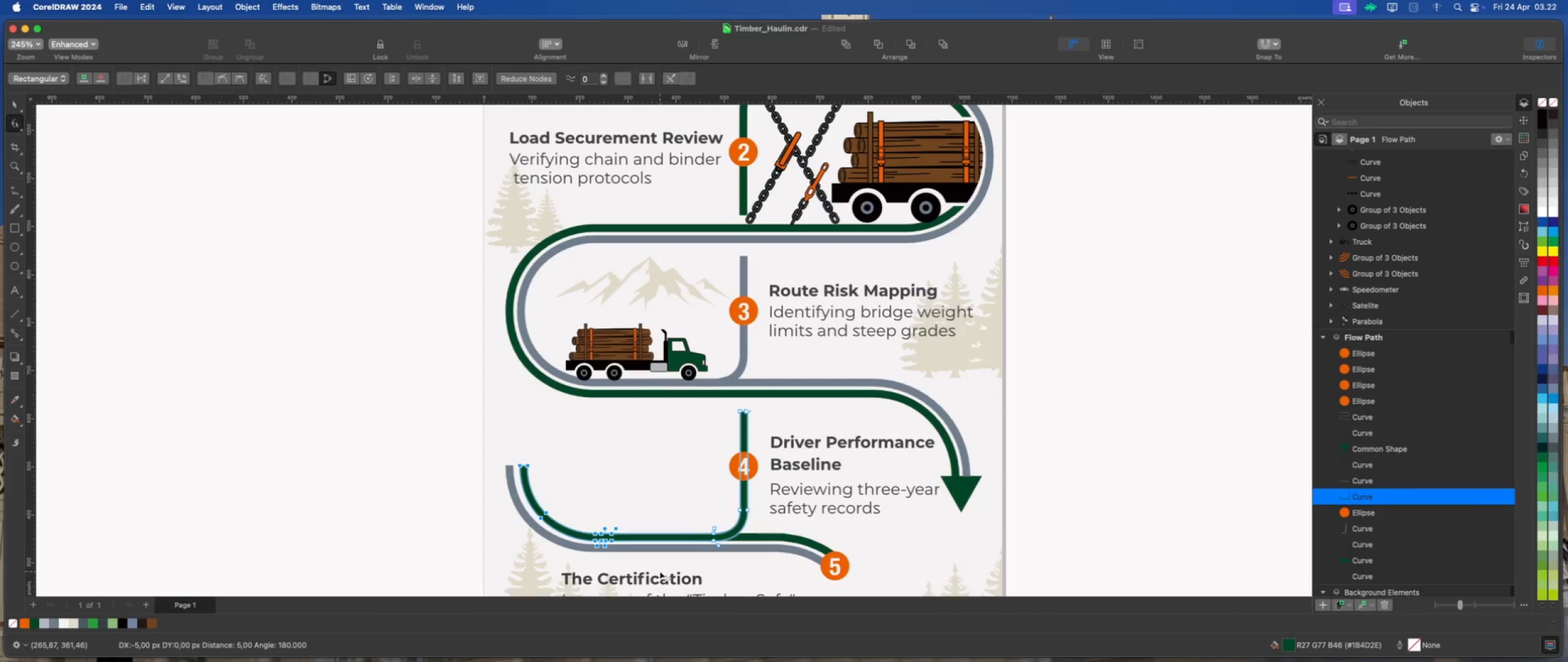 
key(ArrowLeft)
 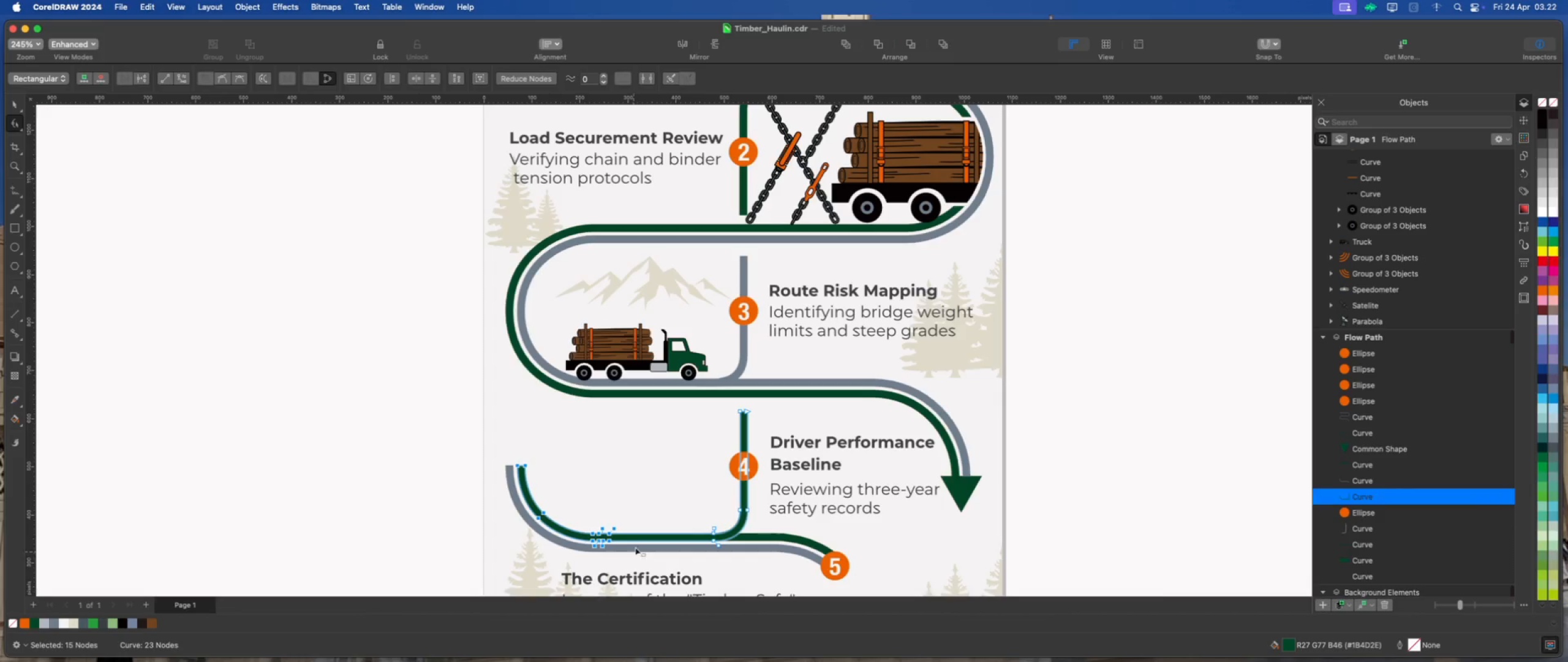 
scroll: coordinate [636, 539], scroll_direction: down, amount: 3.0
 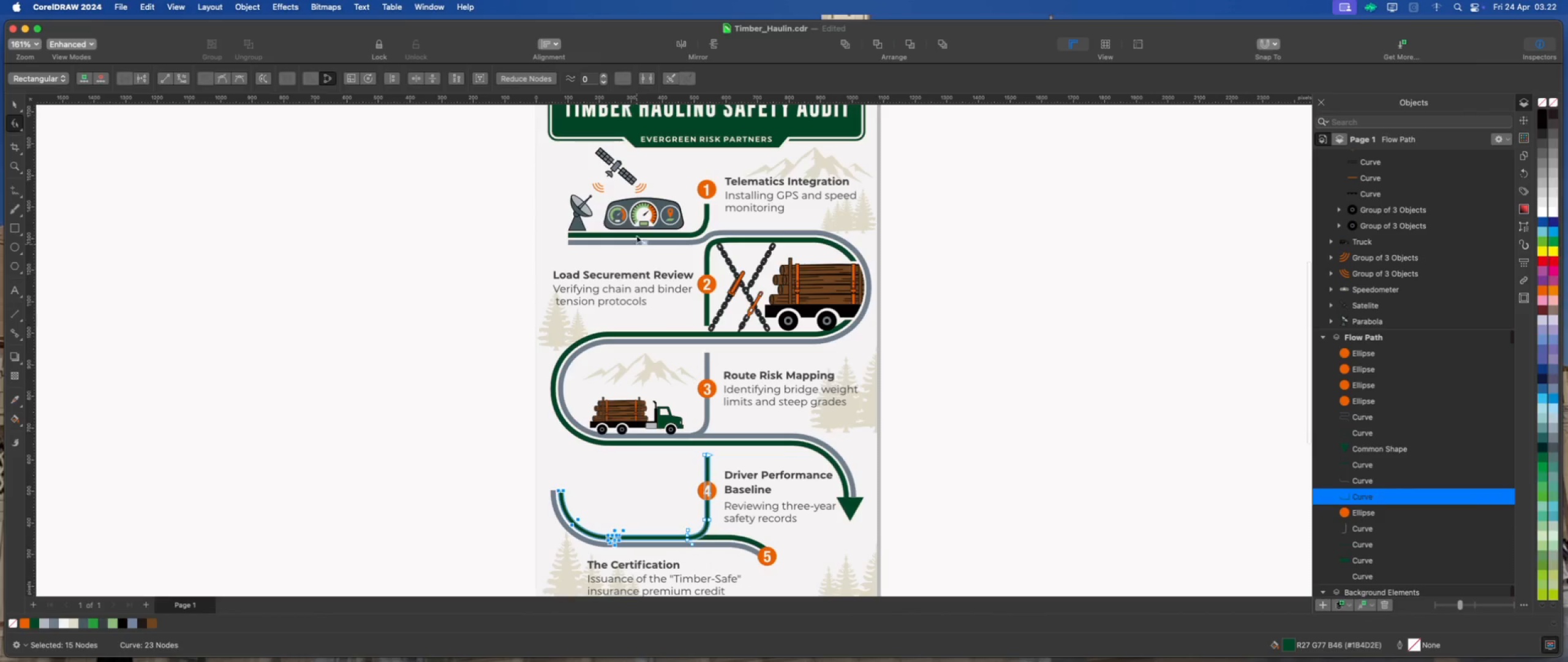 
scroll: coordinate [611, 154], scroll_direction: up, amount: 3.0
 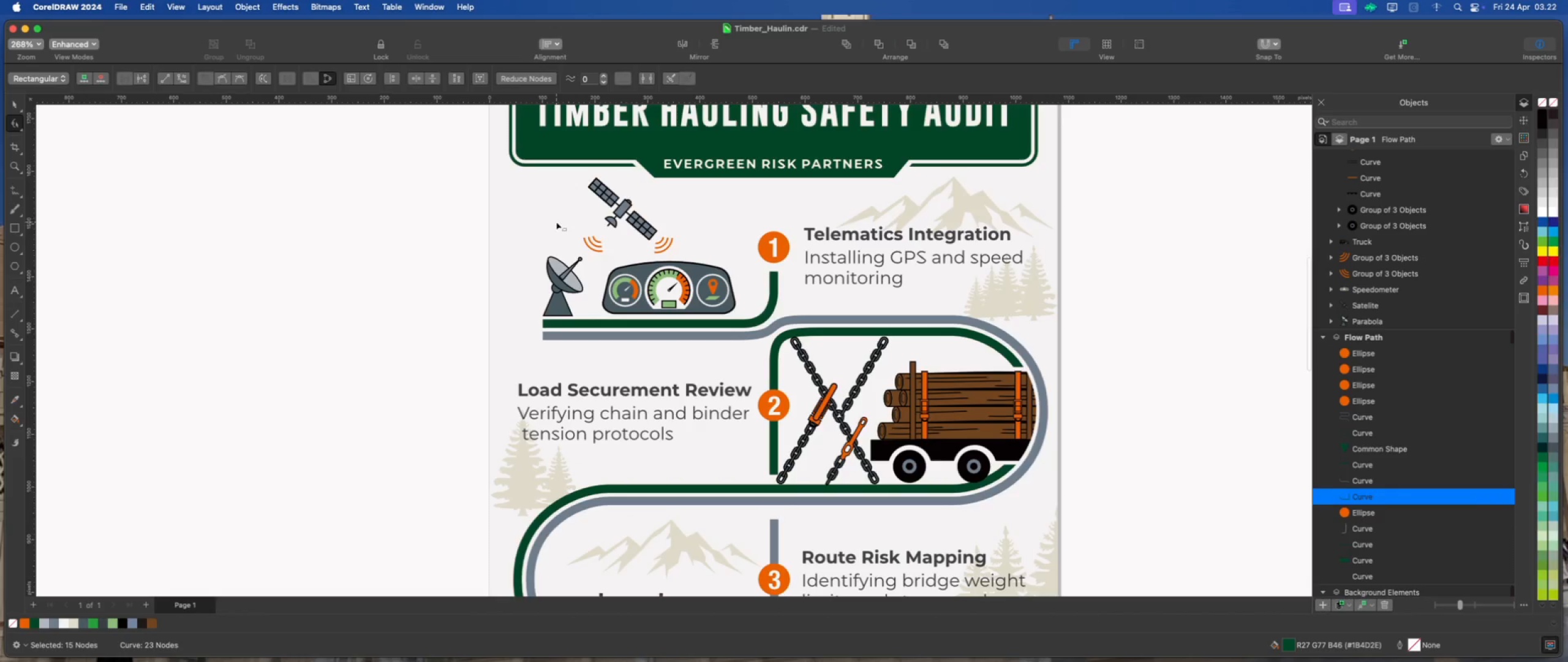 
key(Meta+S)
 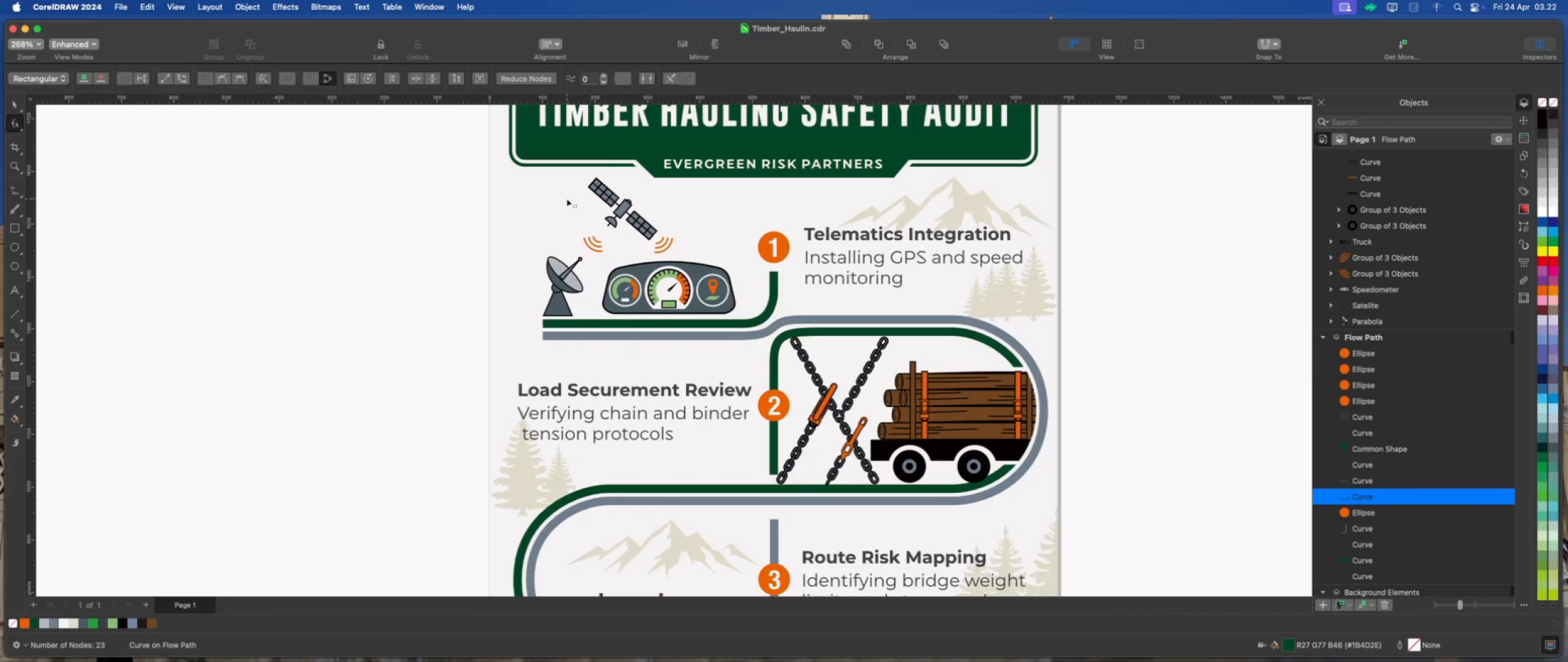 
scroll: coordinate [567, 199], scroll_direction: up, amount: 2.0
 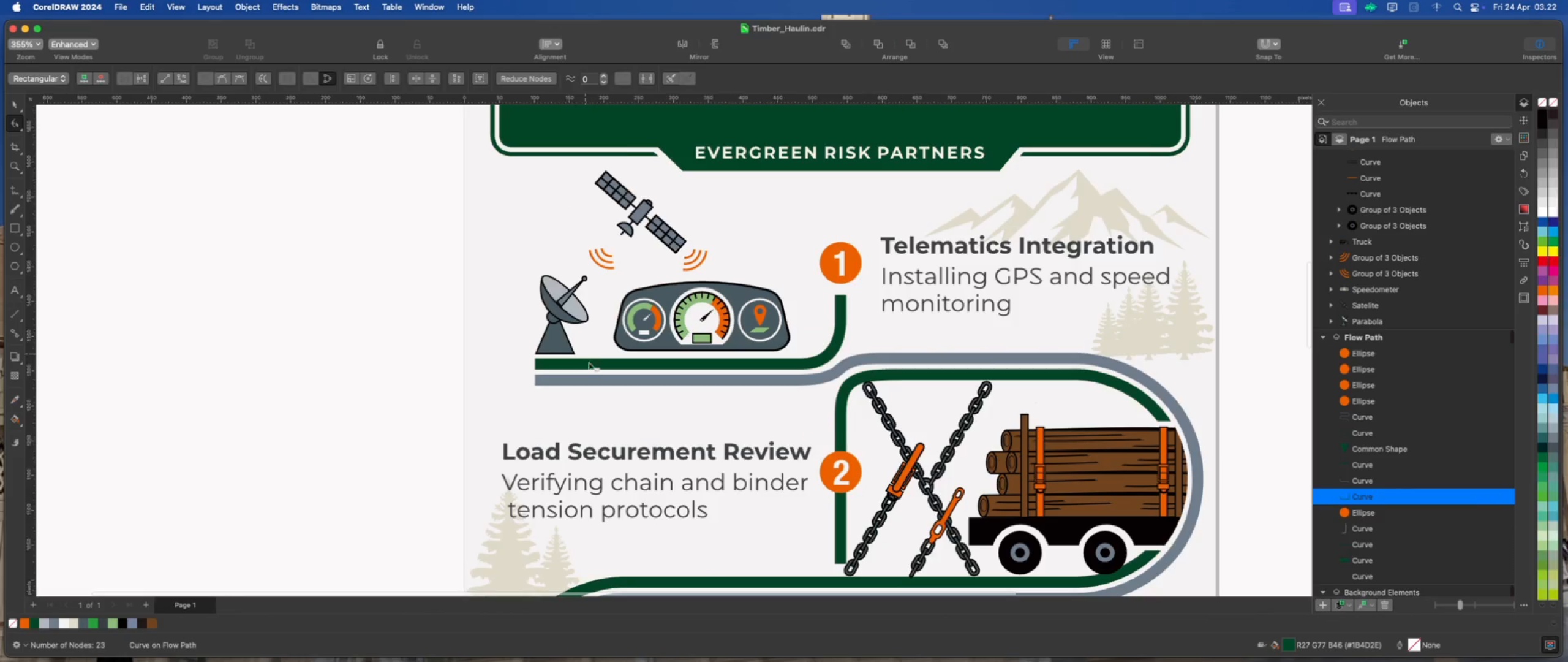 
left_click([589, 367])
 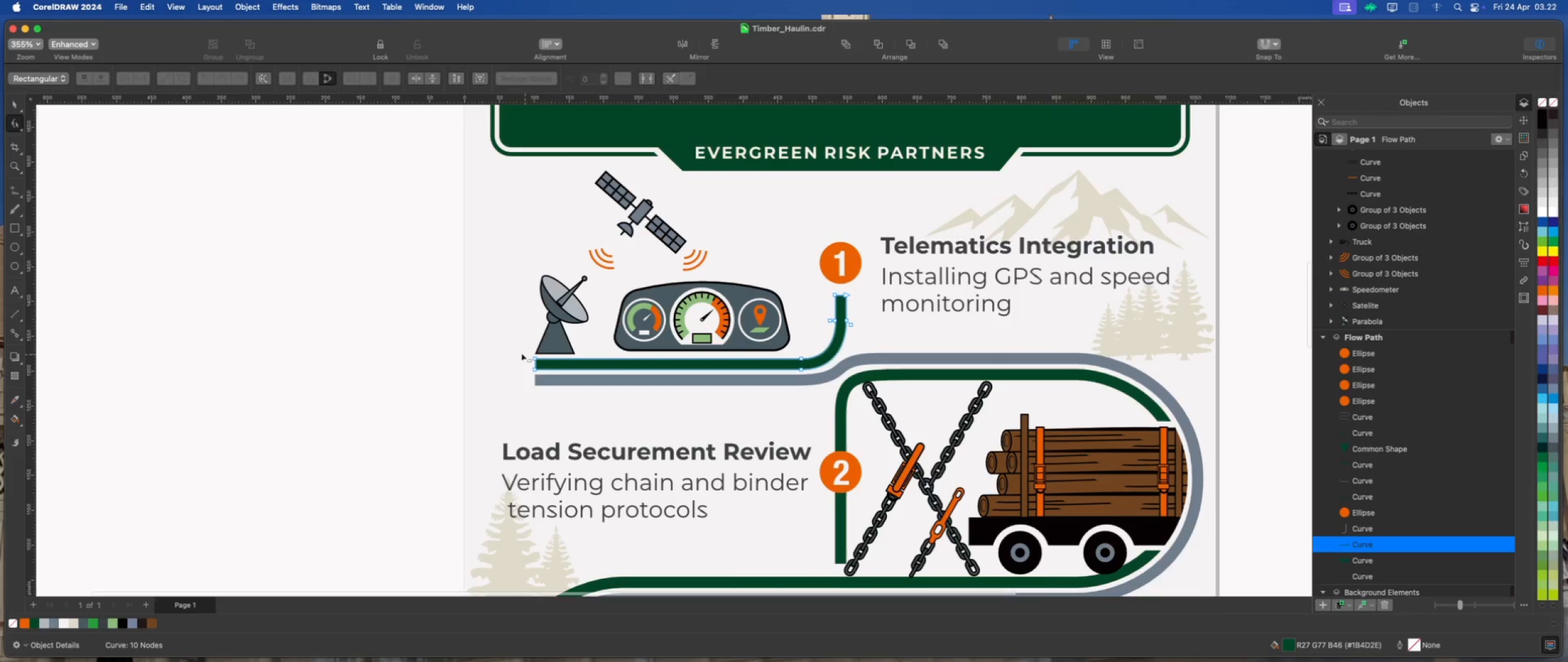 
left_click_drag(start_coordinate=[508, 343], to_coordinate=[556, 388])
 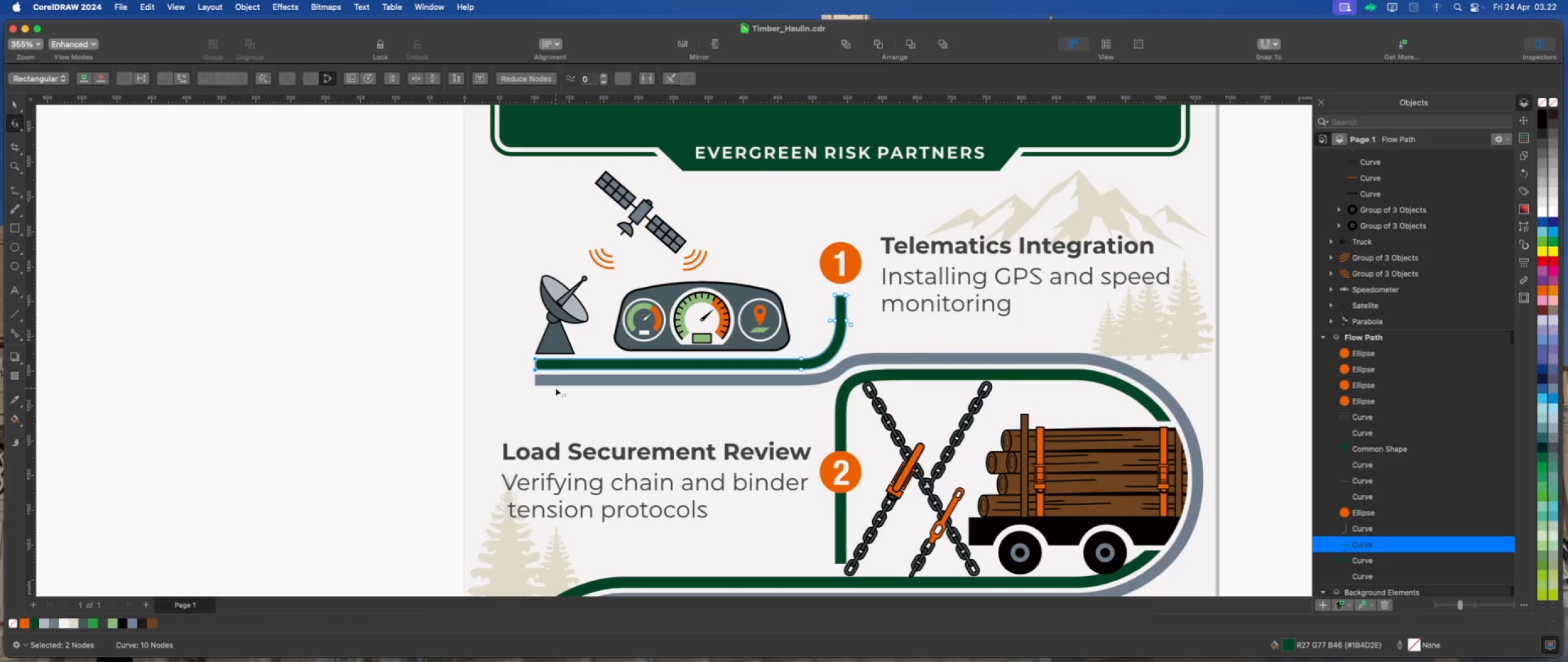 
key(ArrowLeft)
 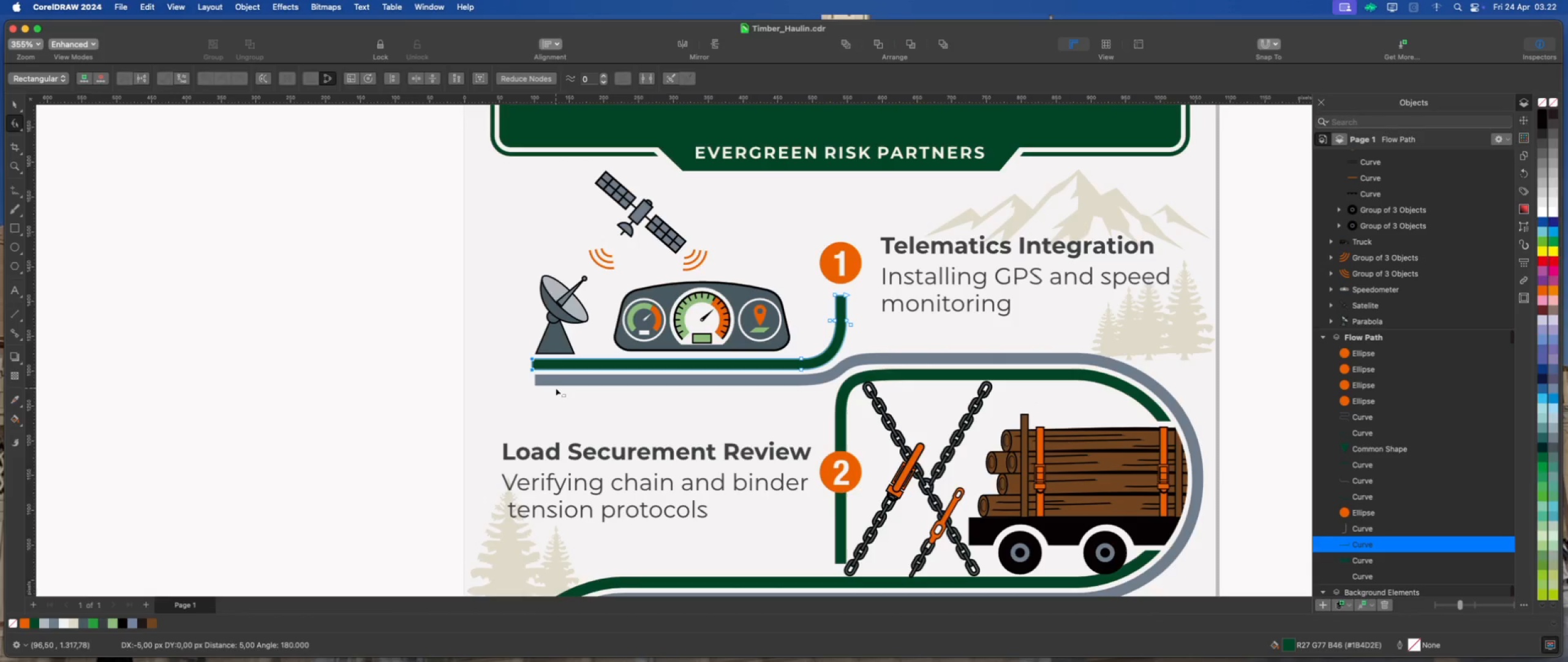 
key(ArrowLeft)
 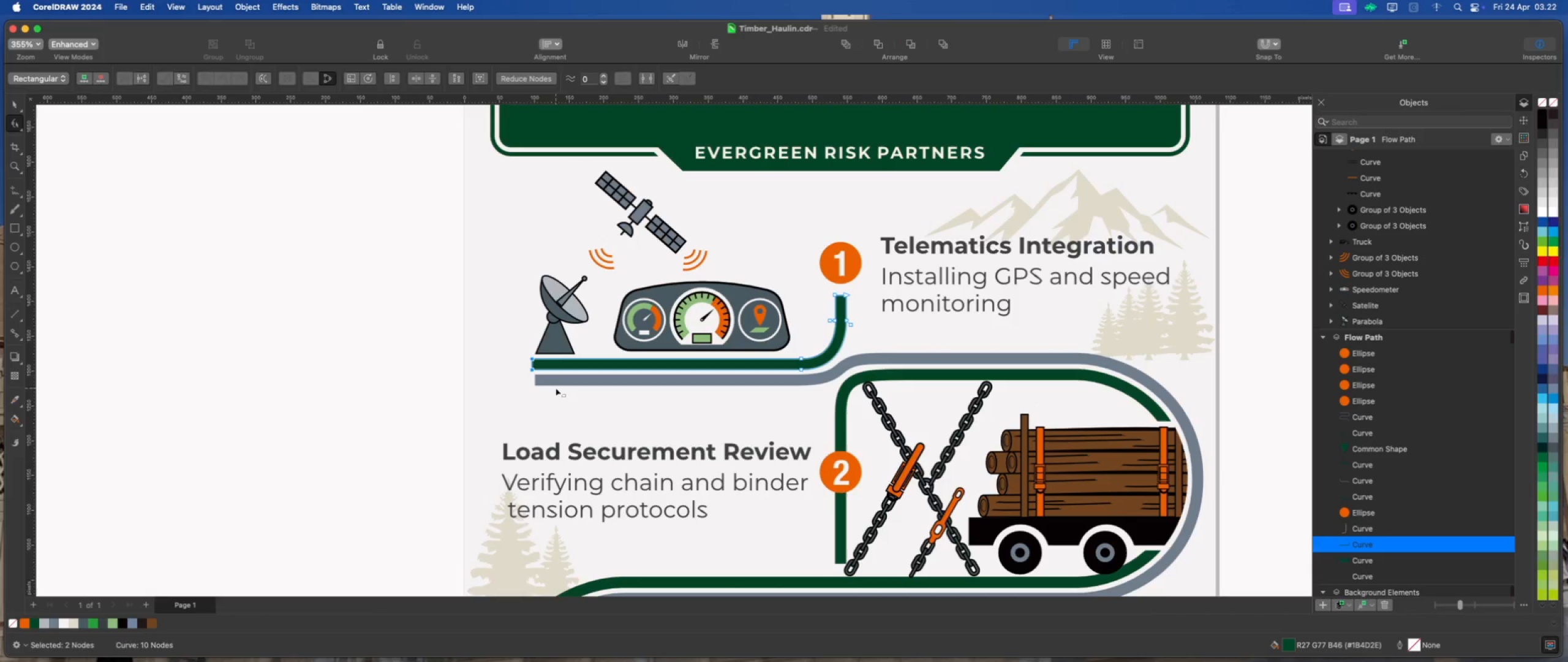 
key(ArrowLeft)
 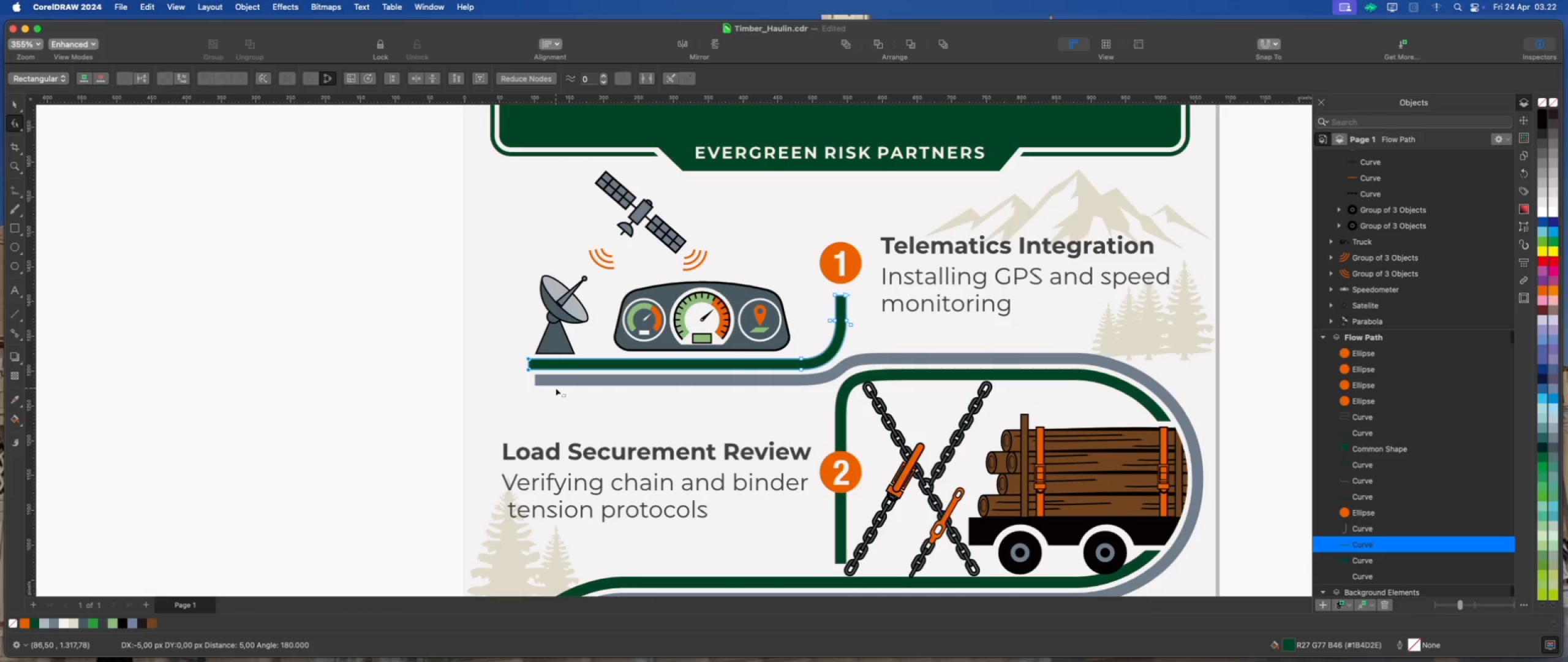 
key(ArrowLeft)
 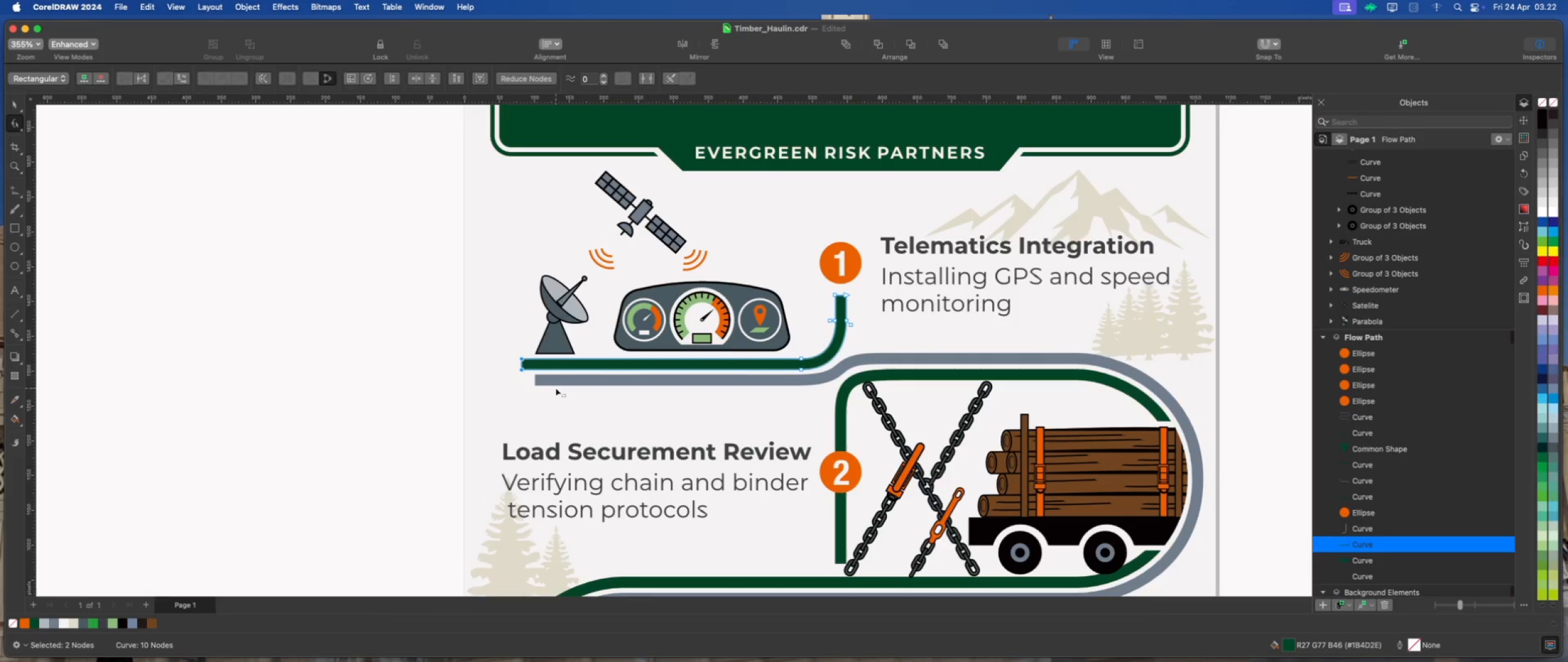 
key(ArrowLeft)
 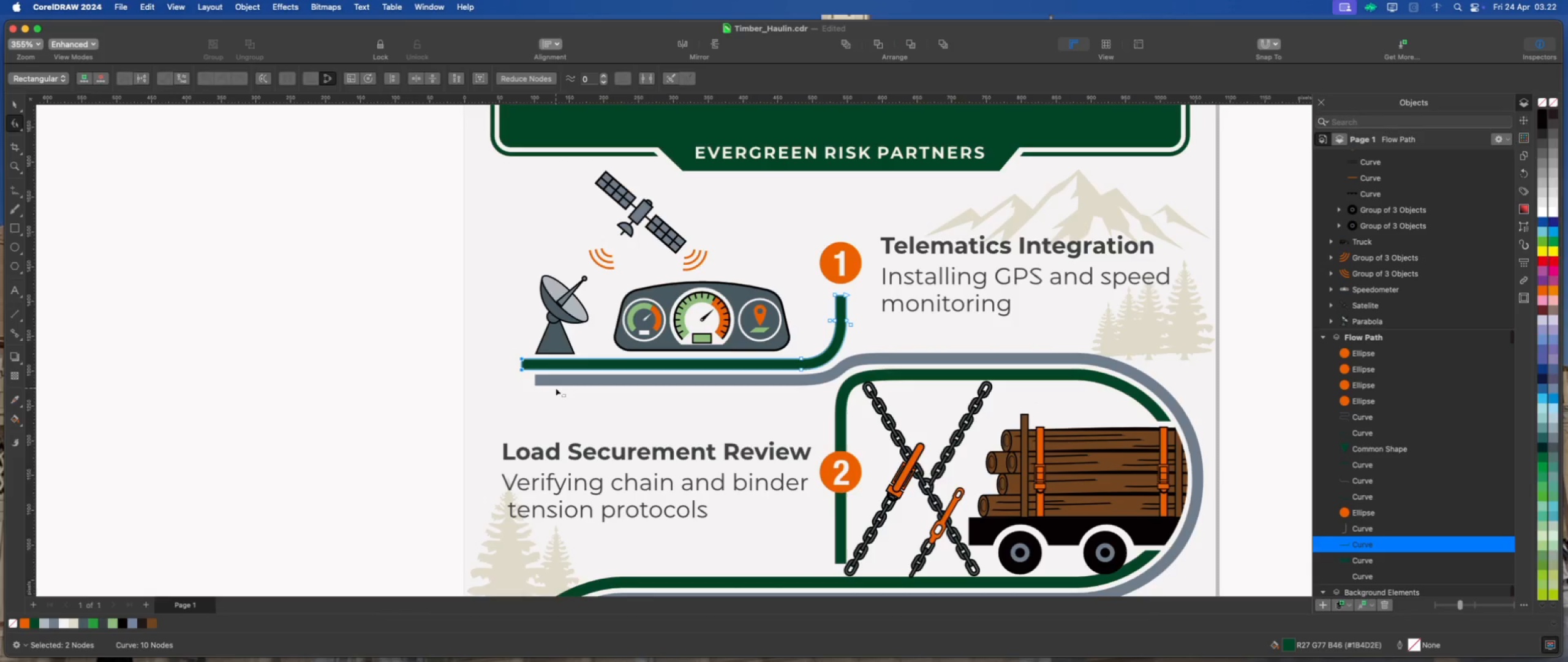 
key(ArrowLeft)
 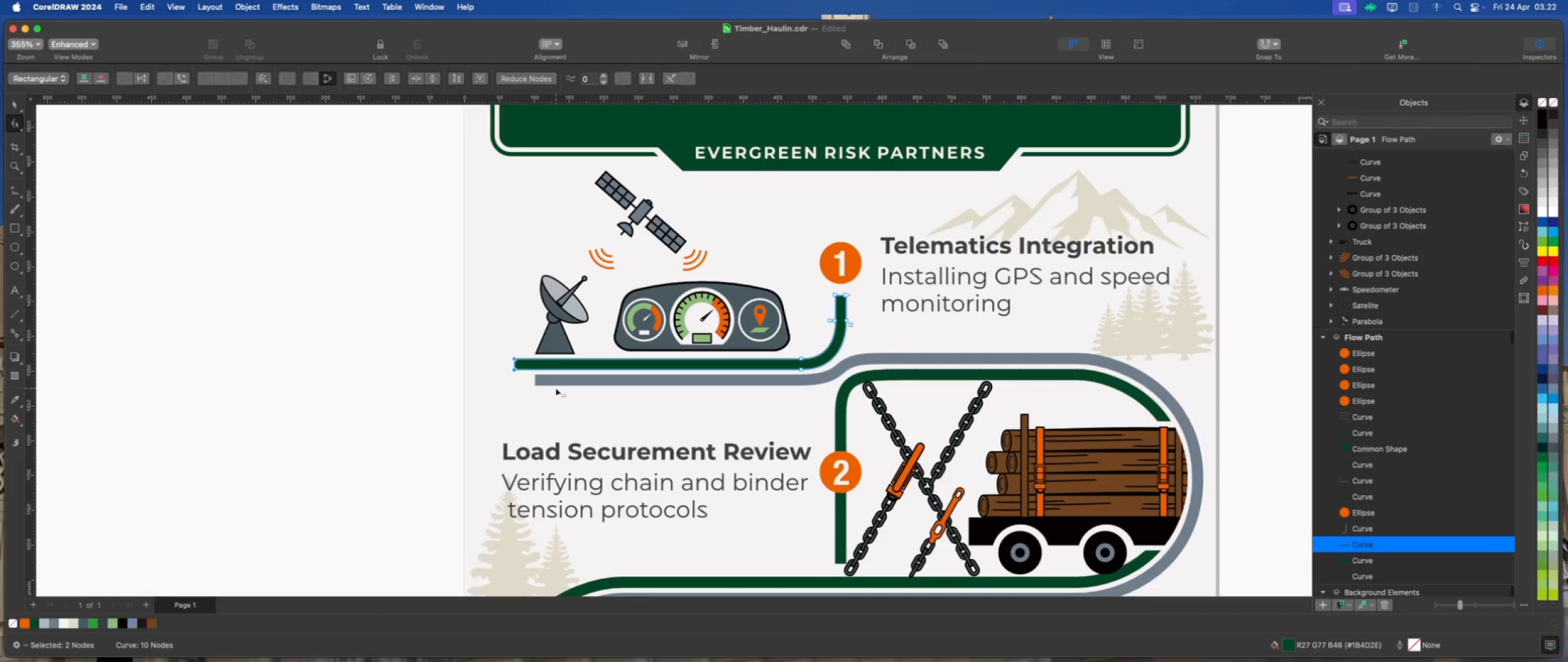 
key(ArrowLeft)
 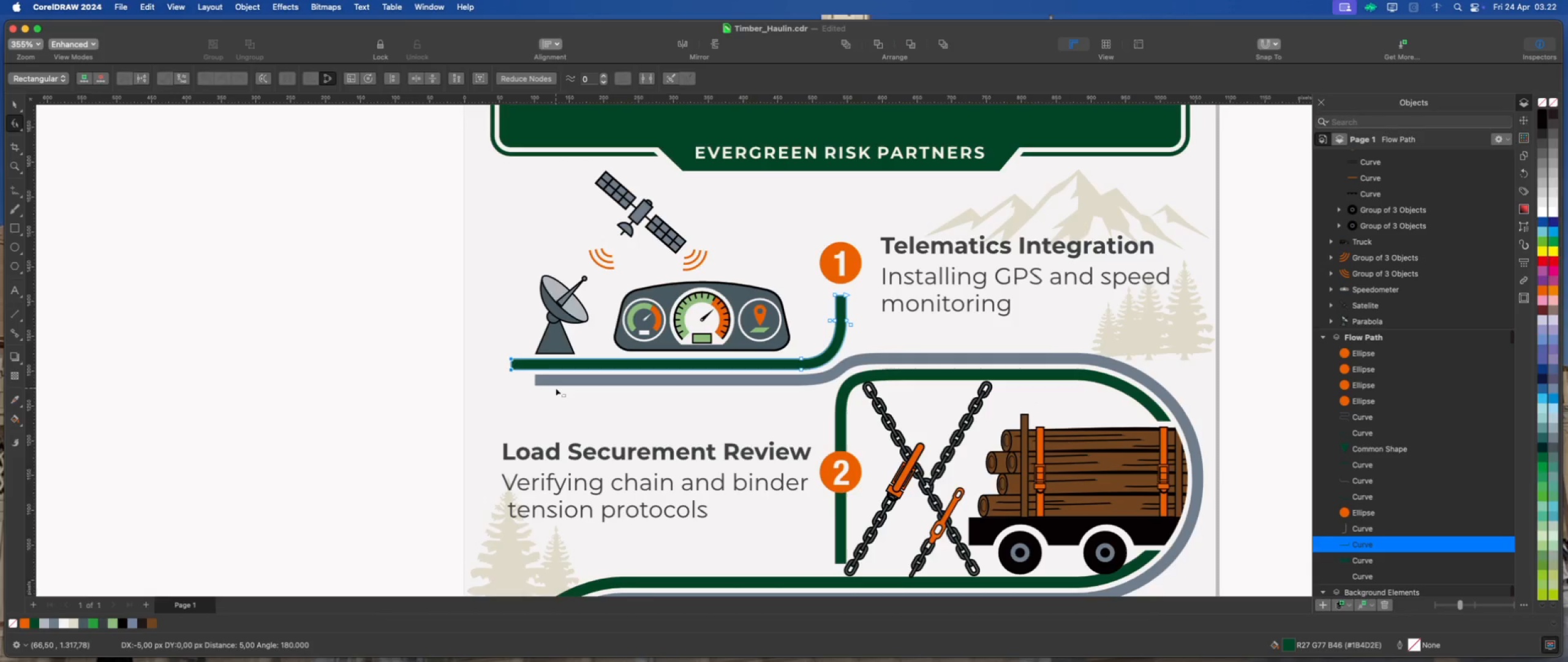 
key(ArrowLeft)
 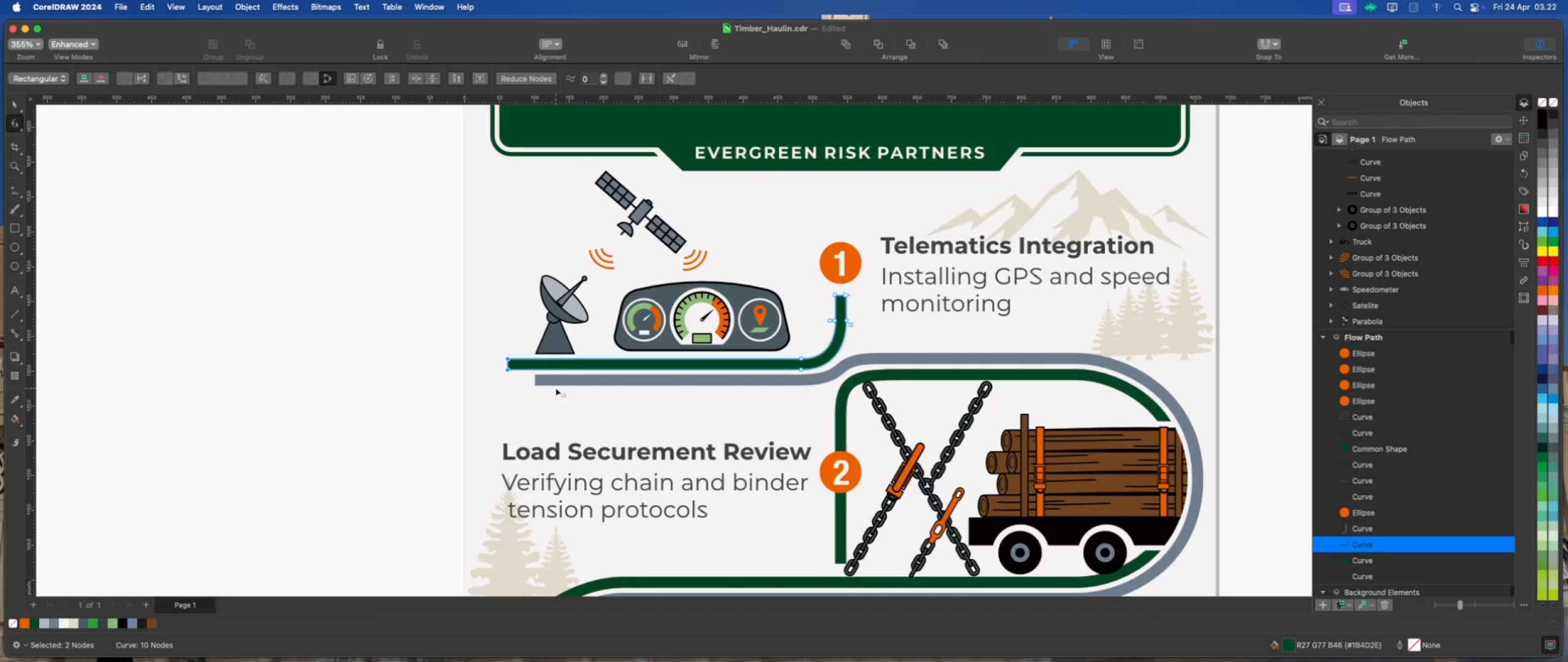 
key(ArrowLeft)
 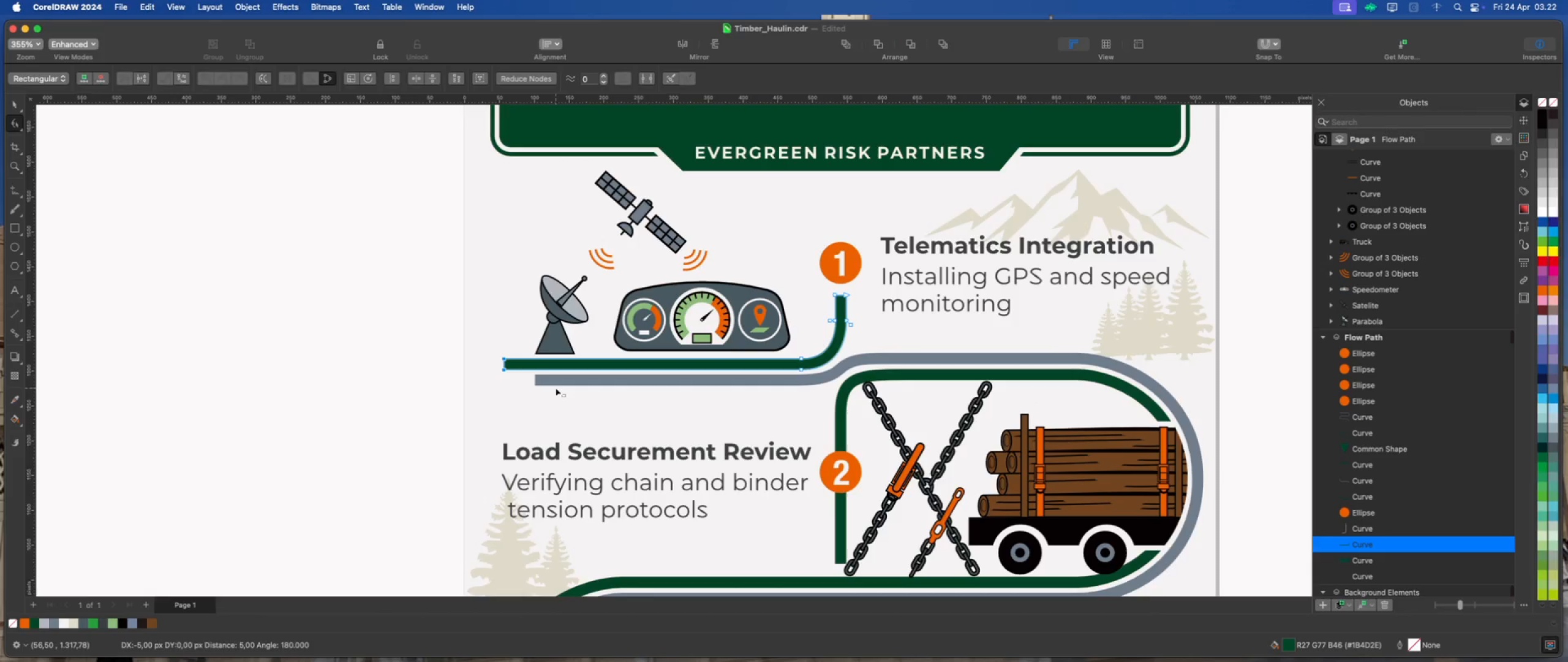 
key(ArrowLeft)
 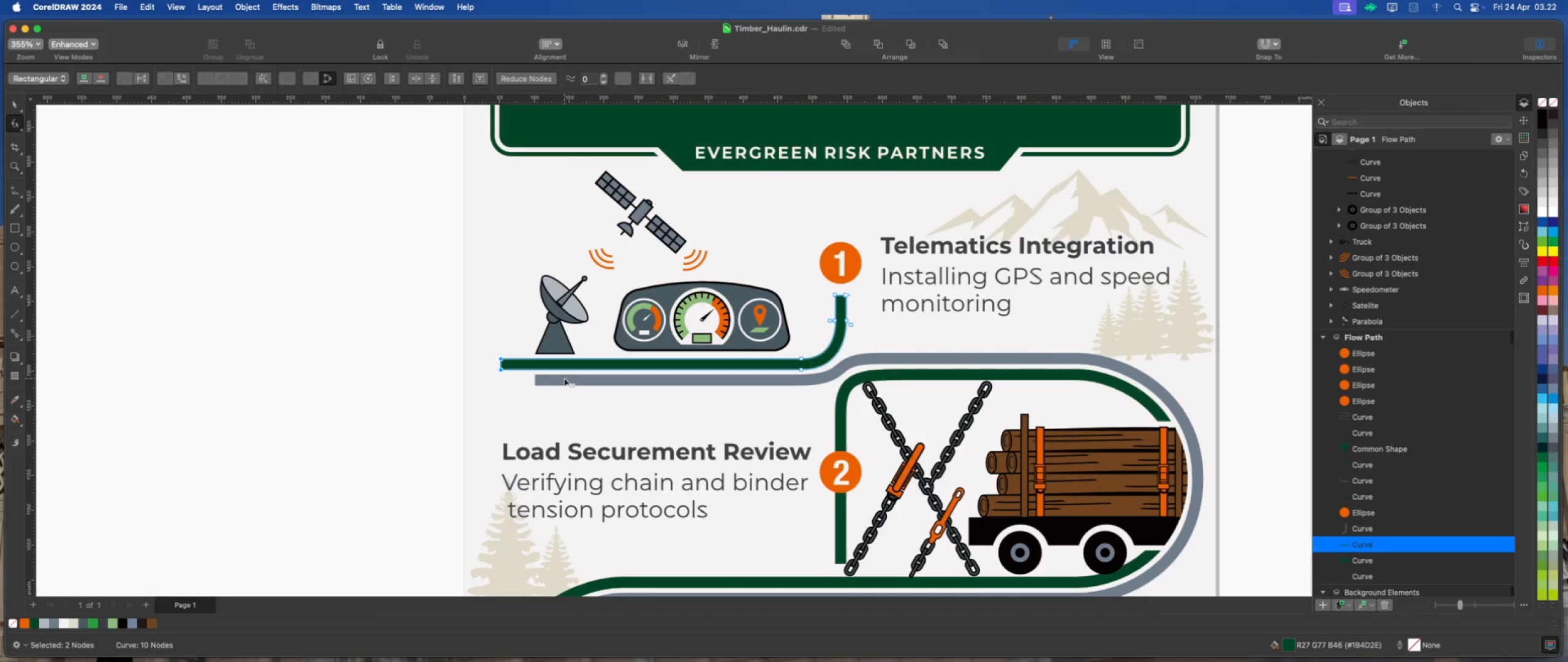 
left_click([565, 385])
 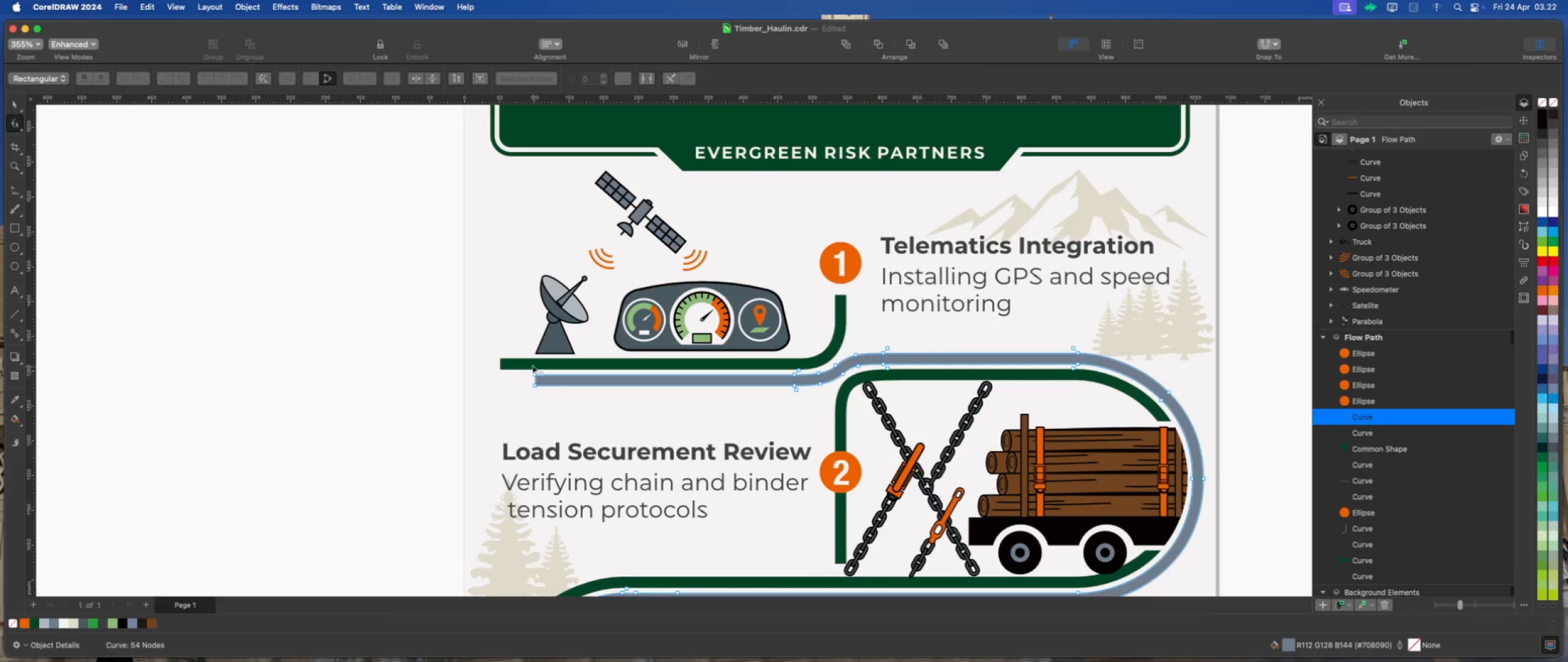 
left_click_drag(start_coordinate=[526, 358], to_coordinate=[548, 406])
 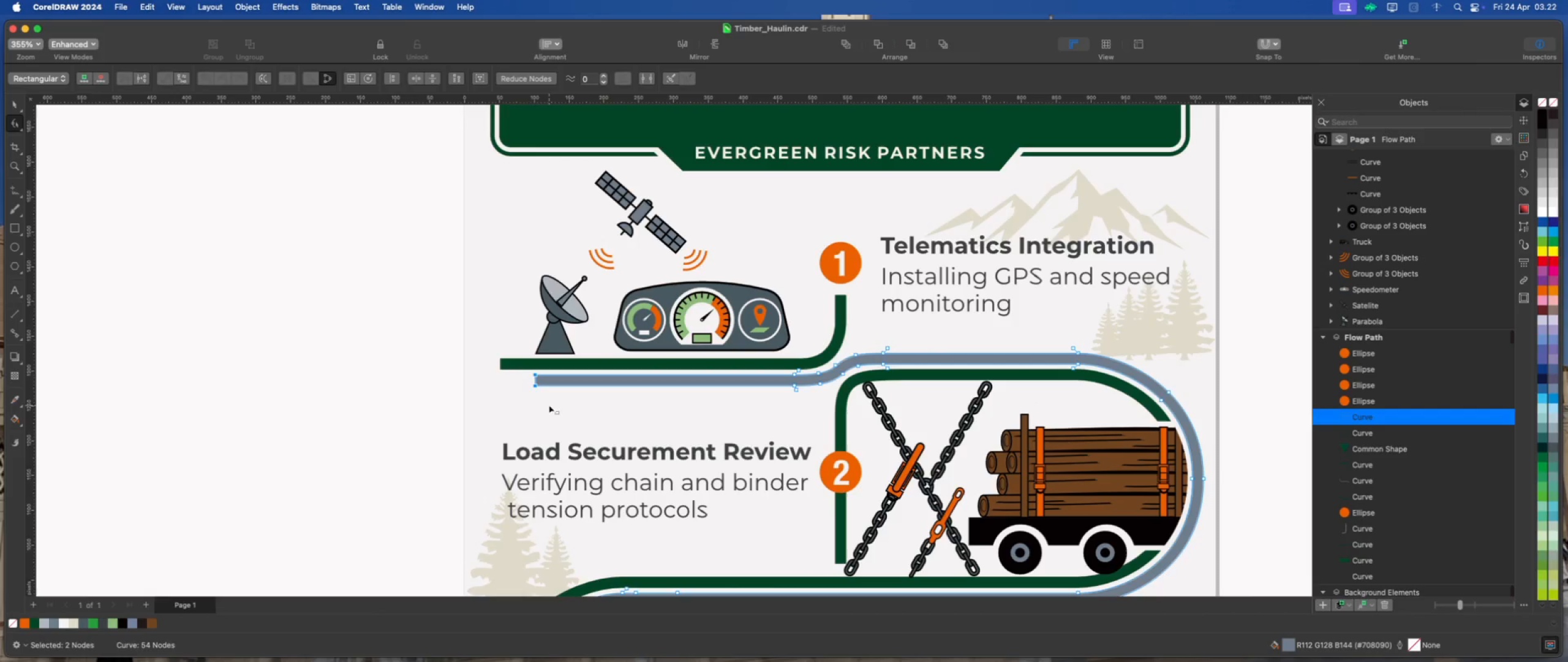 
key(ArrowLeft)
 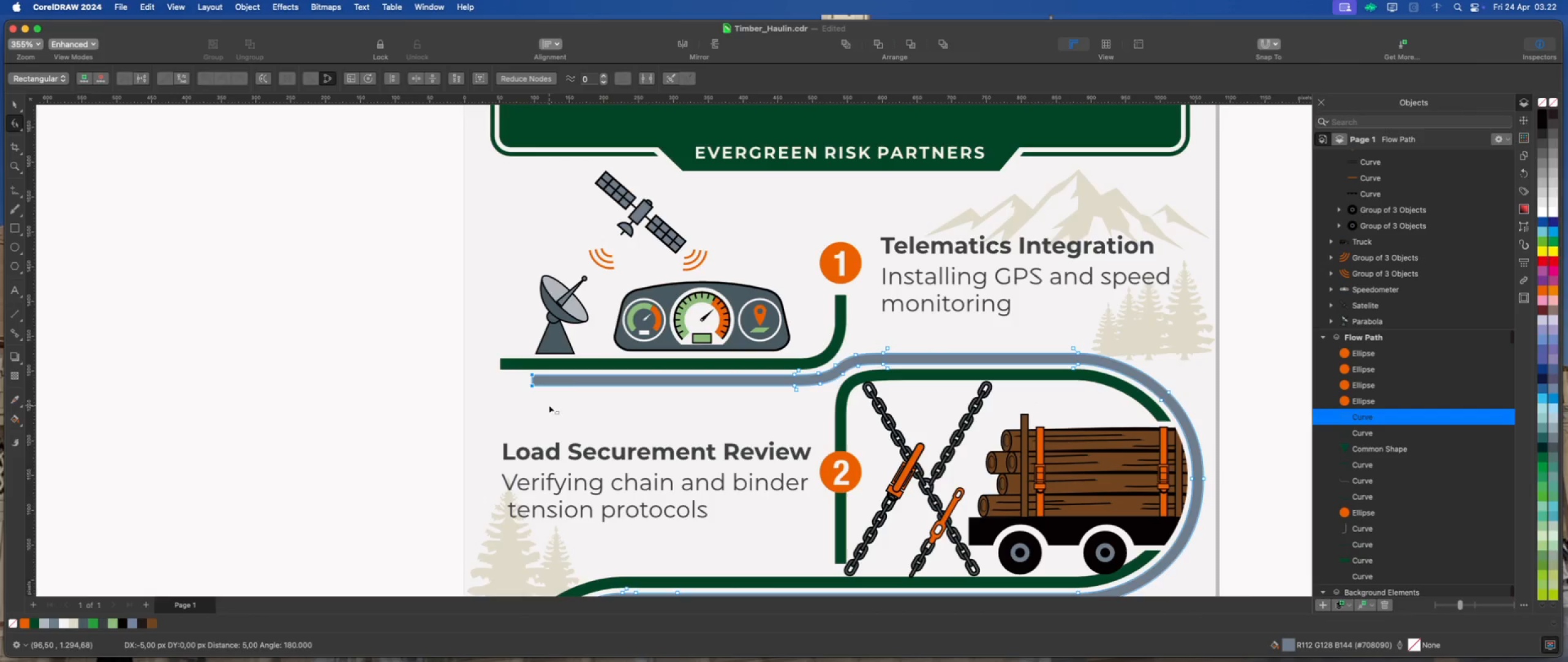 
key(ArrowLeft)
 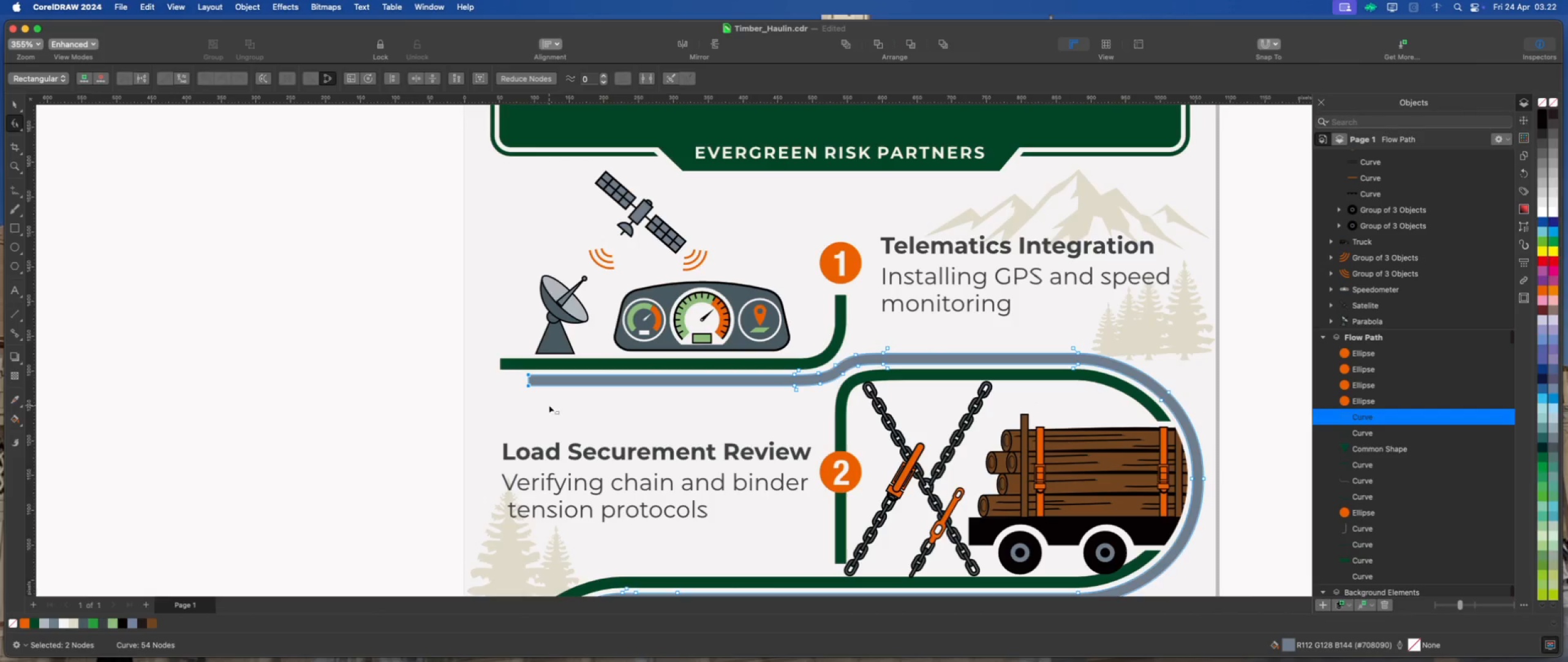 
key(ArrowLeft)
 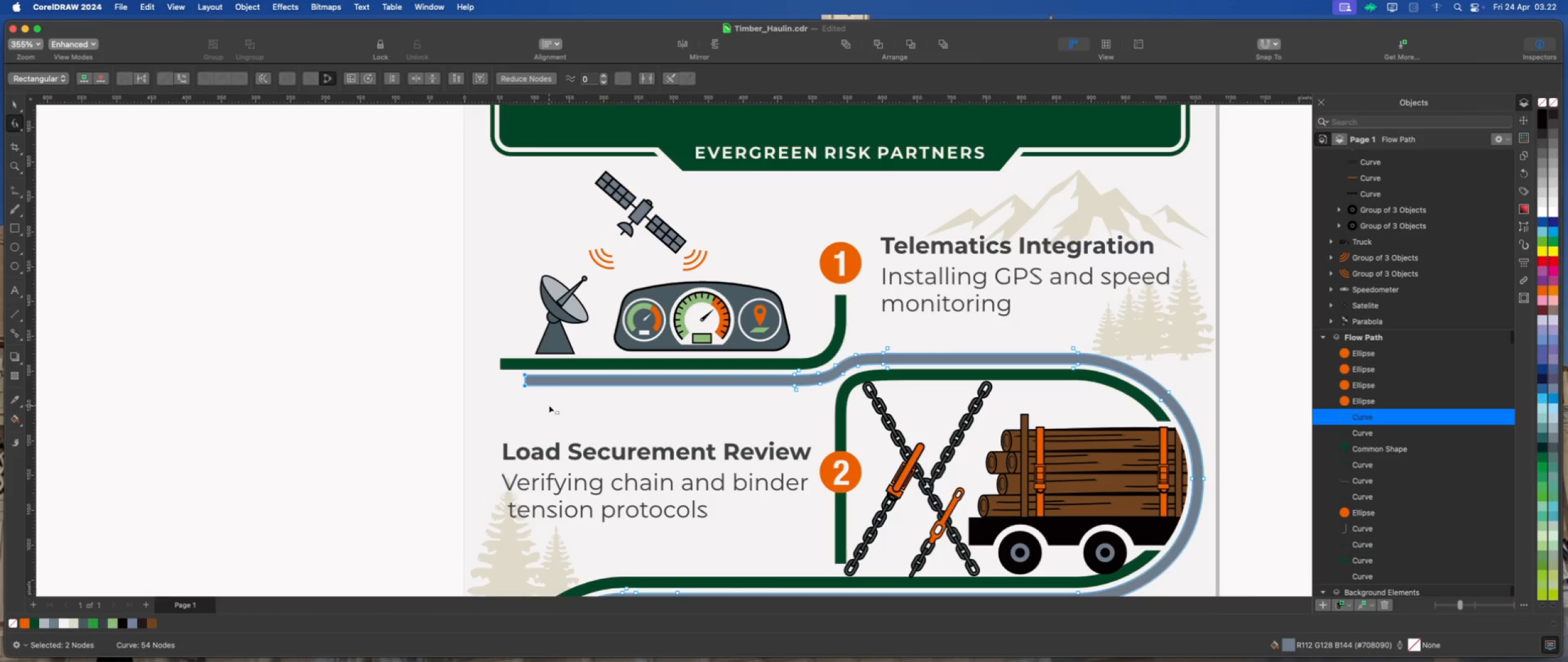 
key(ArrowLeft)
 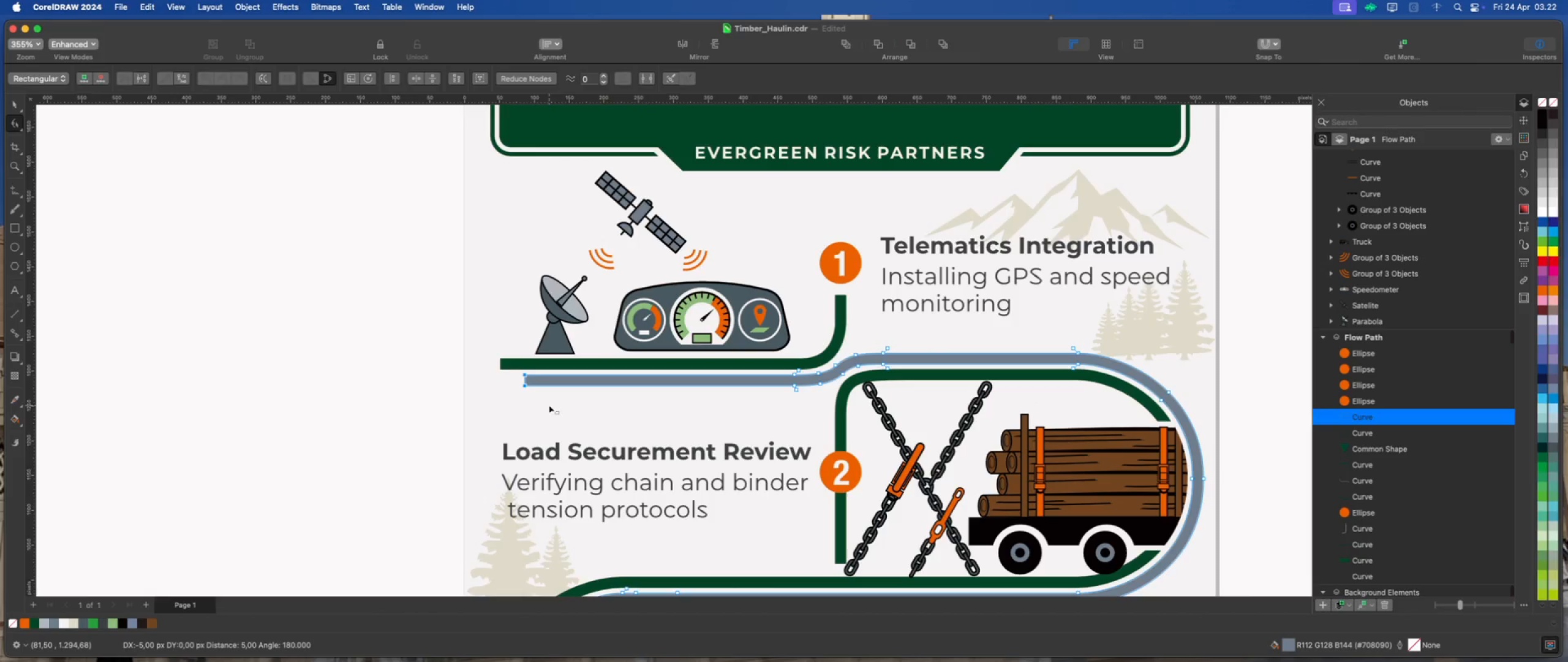 
key(ArrowLeft)
 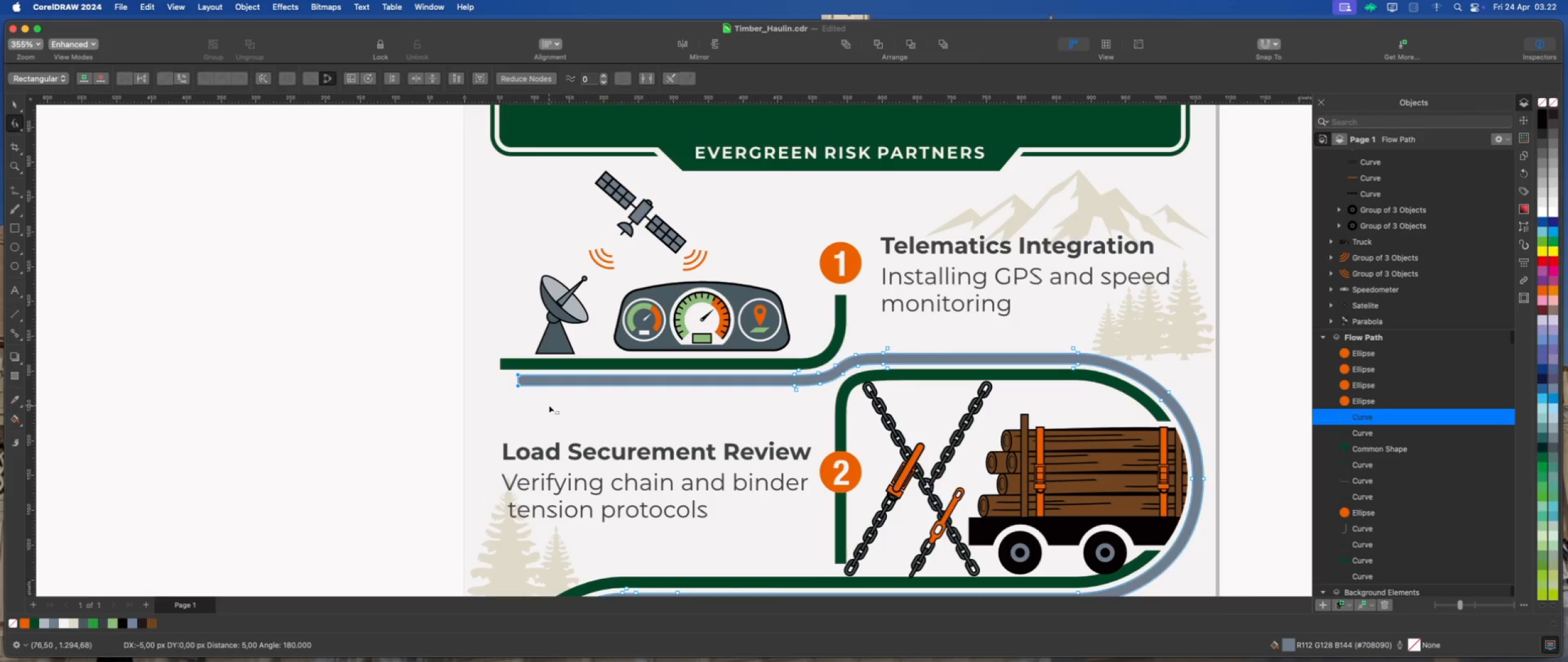 
key(ArrowLeft)
 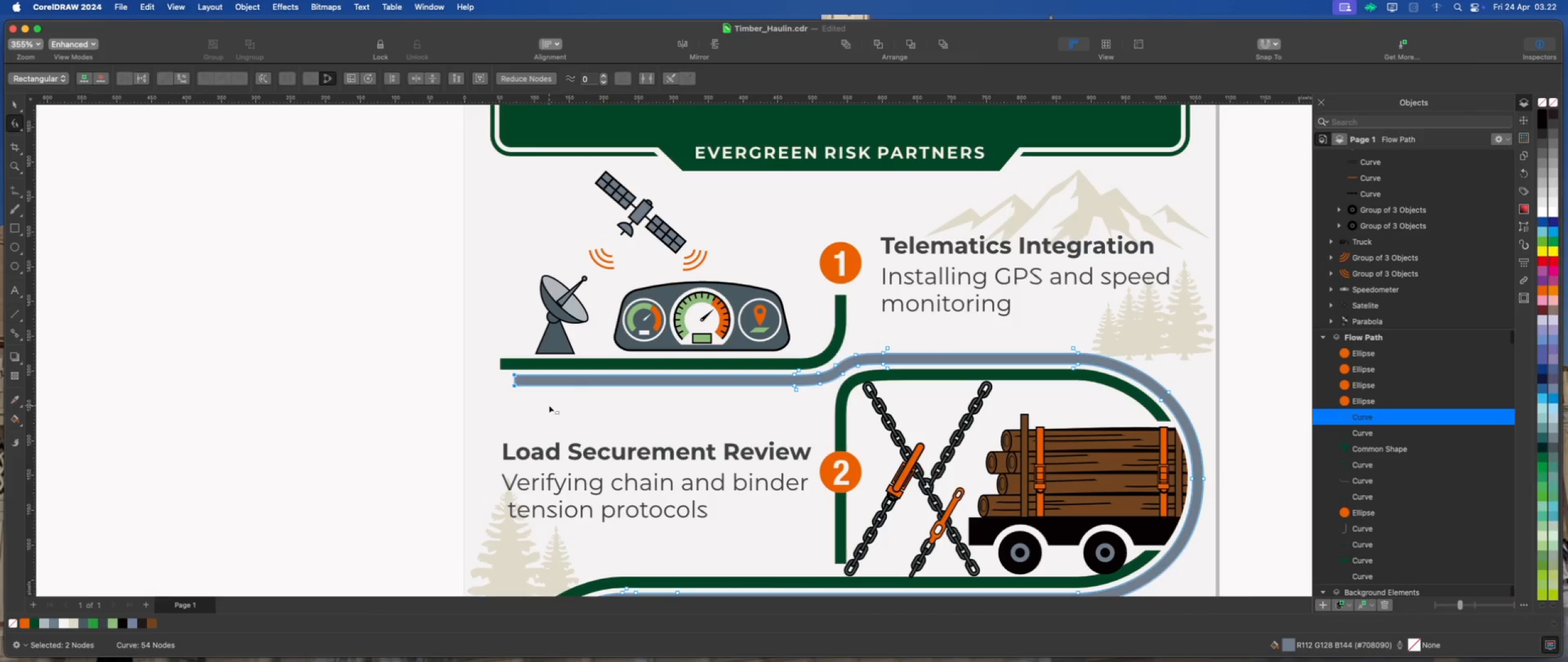 
key(ArrowLeft)
 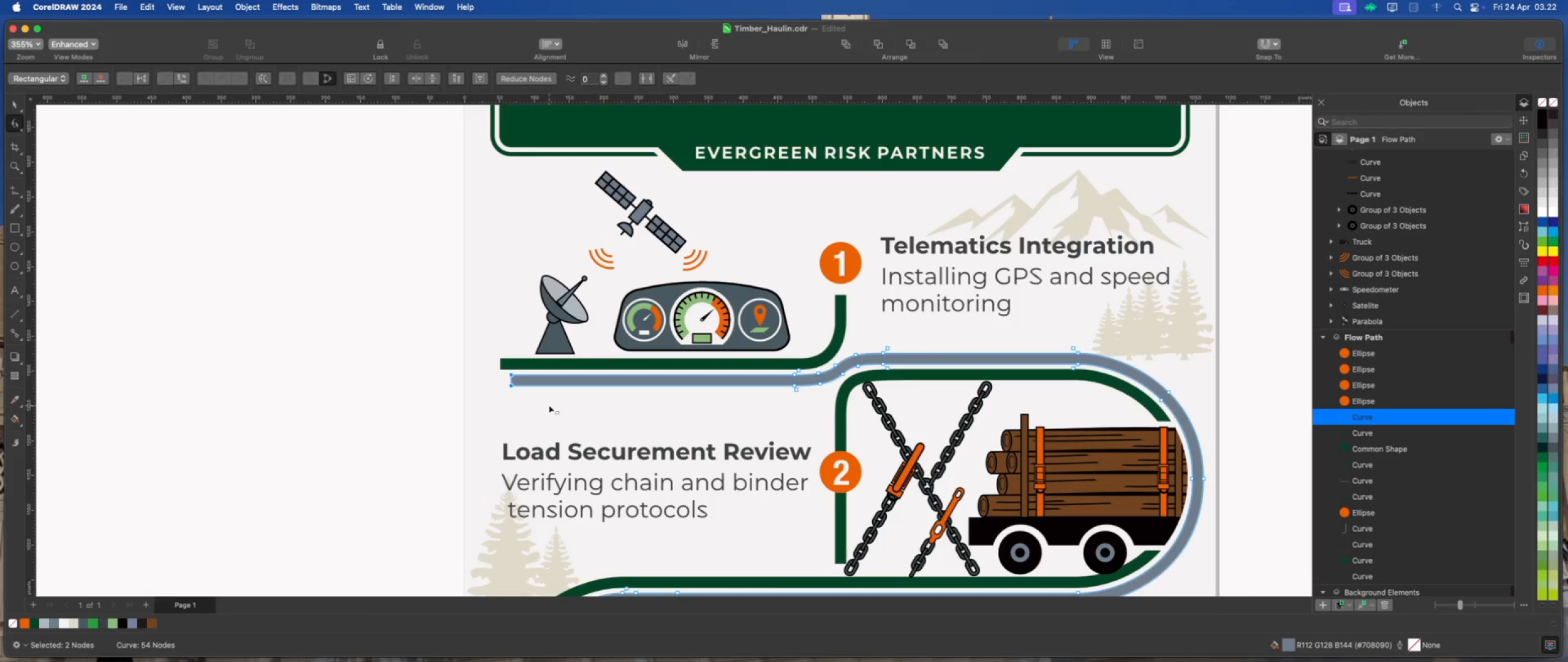 
key(ArrowLeft)
 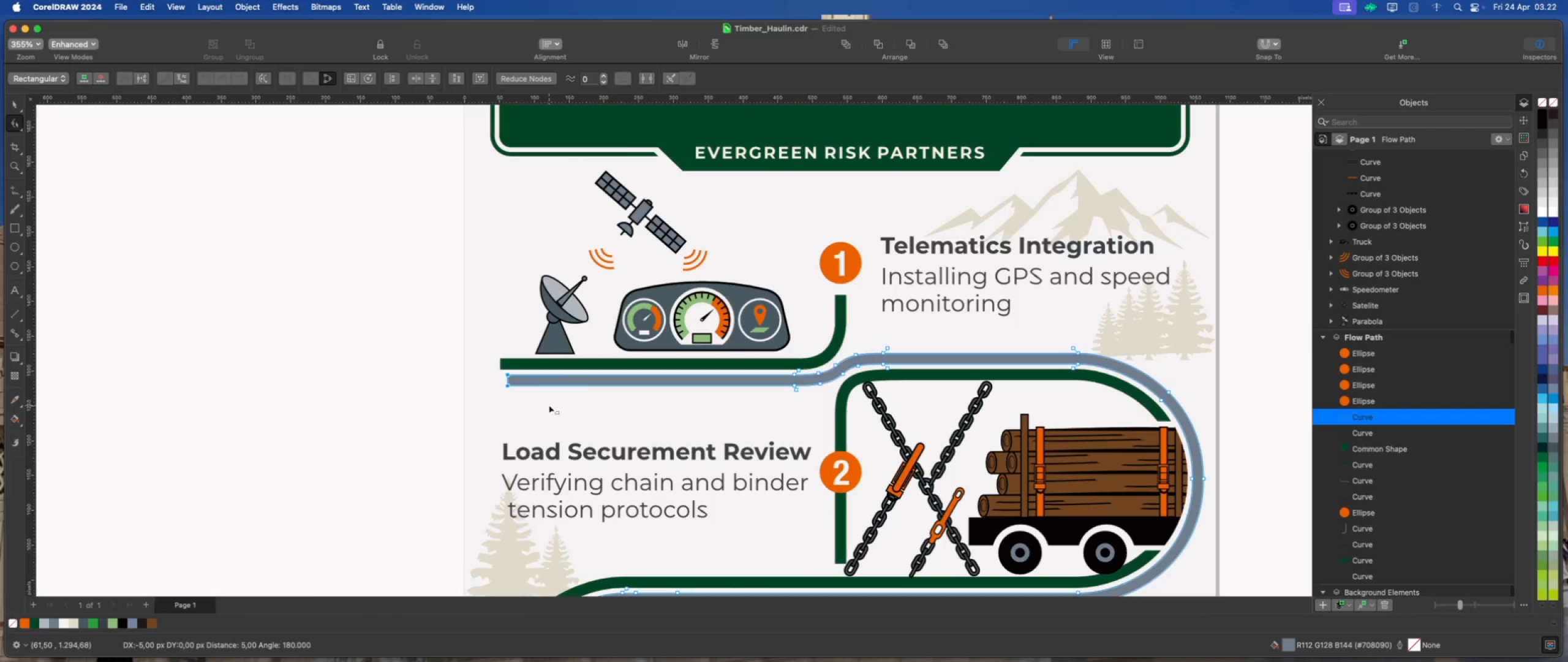 
key(ArrowLeft)
 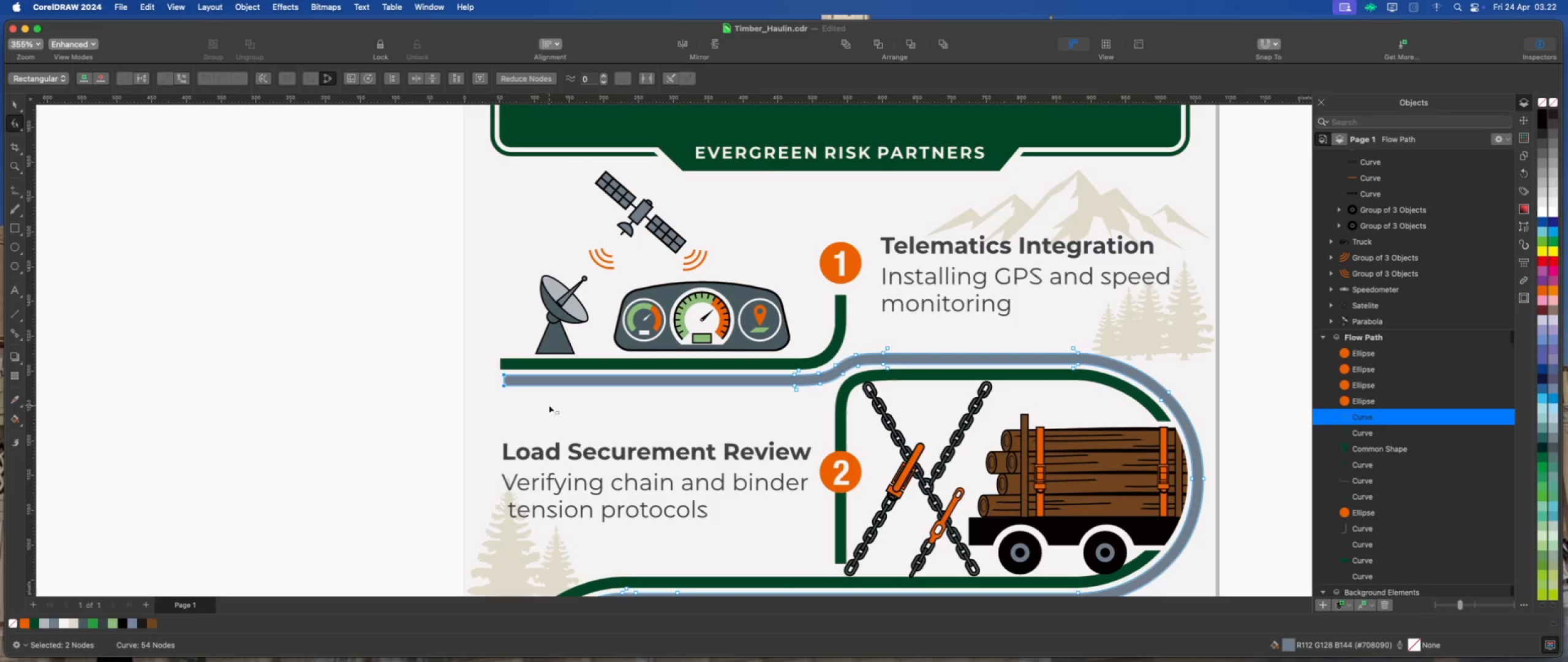 
key(ArrowLeft)
 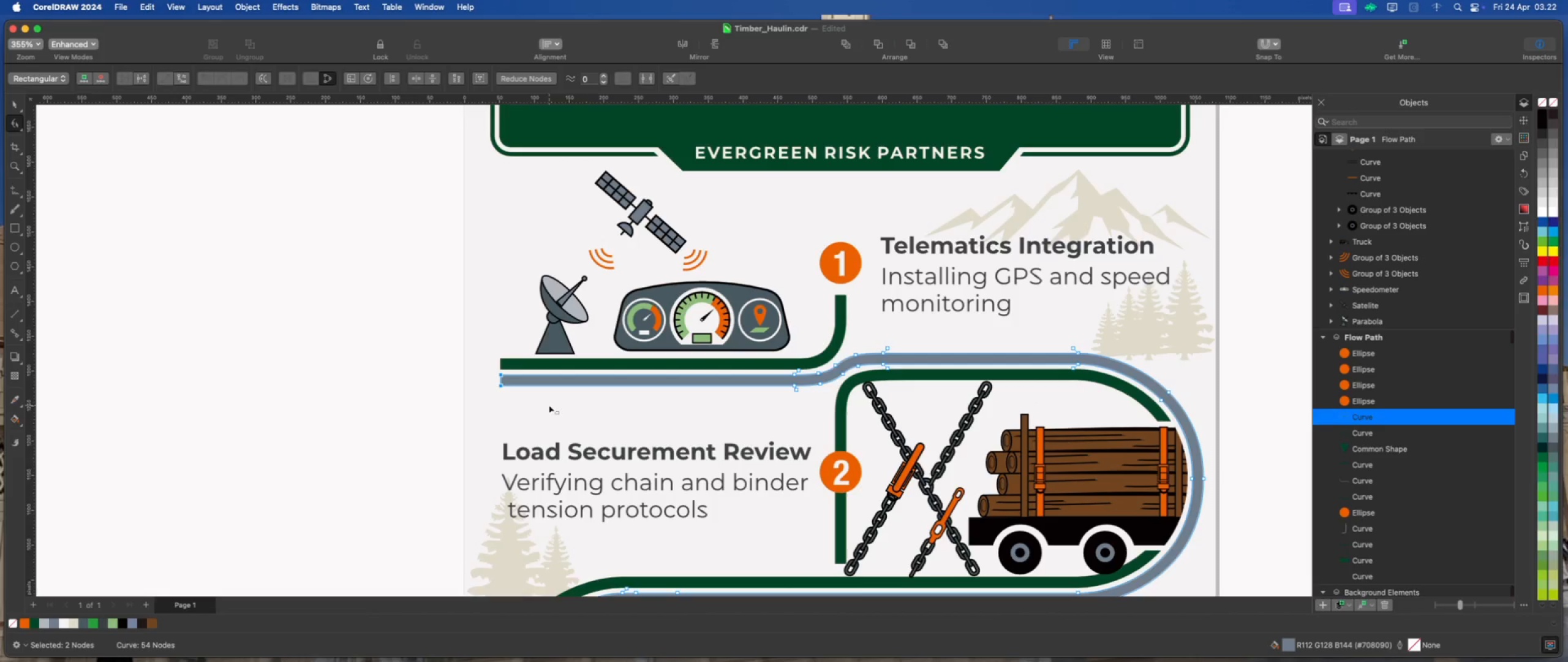 
scroll: coordinate [549, 405], scroll_direction: up, amount: 1.0
 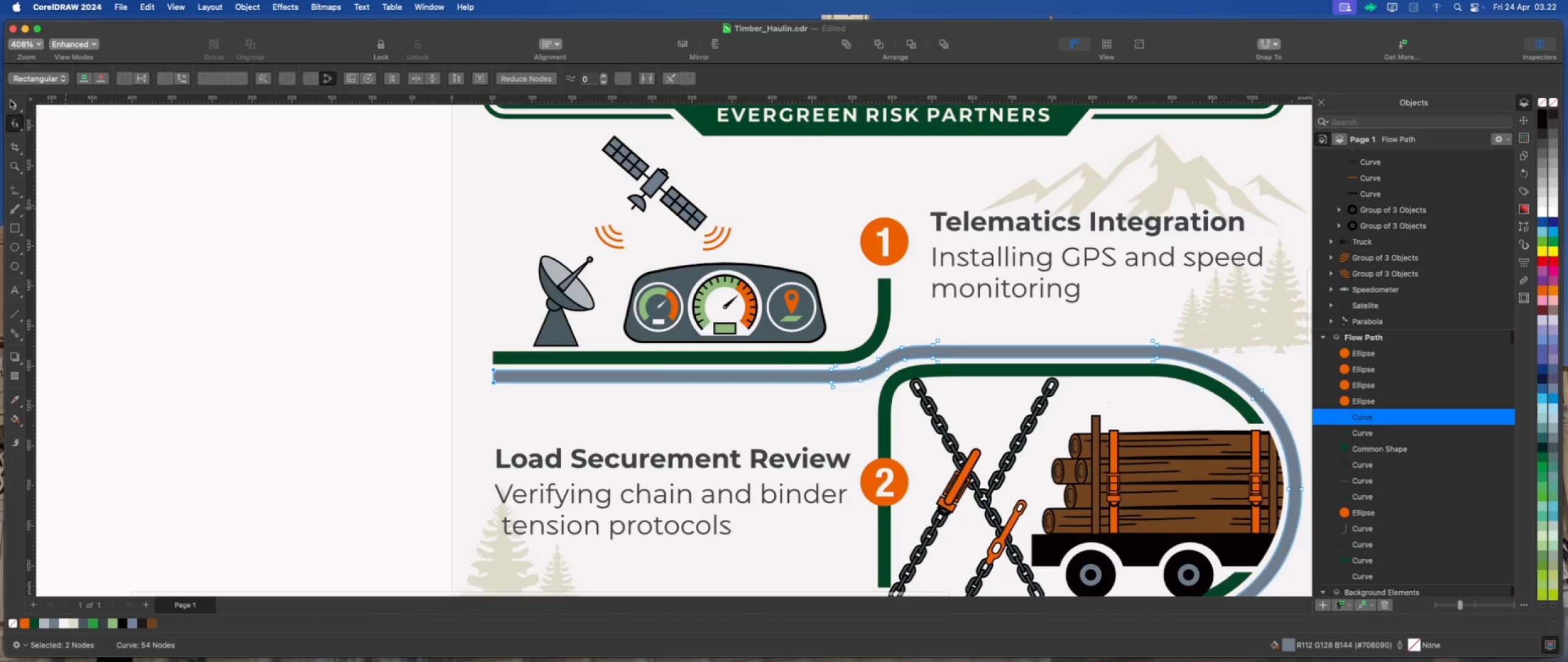 
left_click_drag(start_coordinate=[149, 188], to_coordinate=[160, 204])
 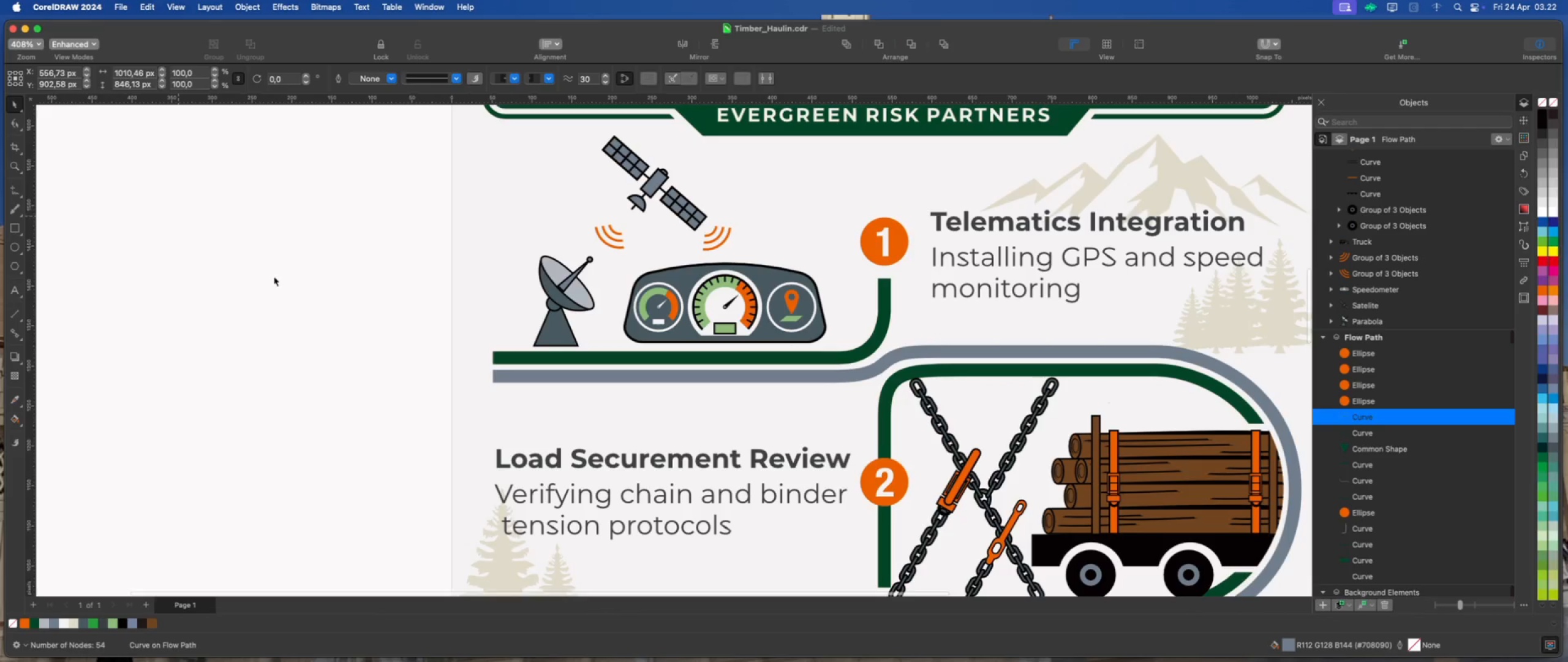 
scroll: coordinate [316, 308], scroll_direction: down, amount: 1.0
 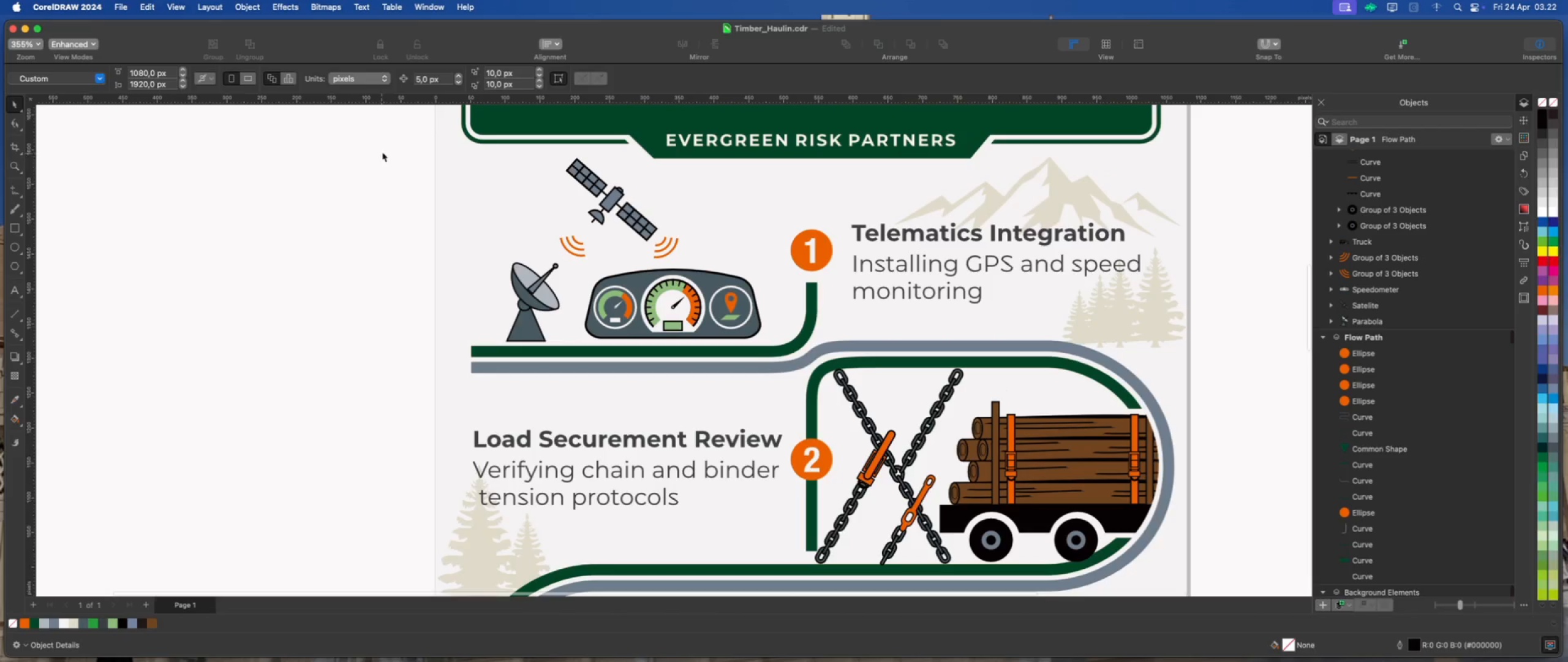 
left_click_drag(start_coordinate=[385, 148], to_coordinate=[769, 357])
 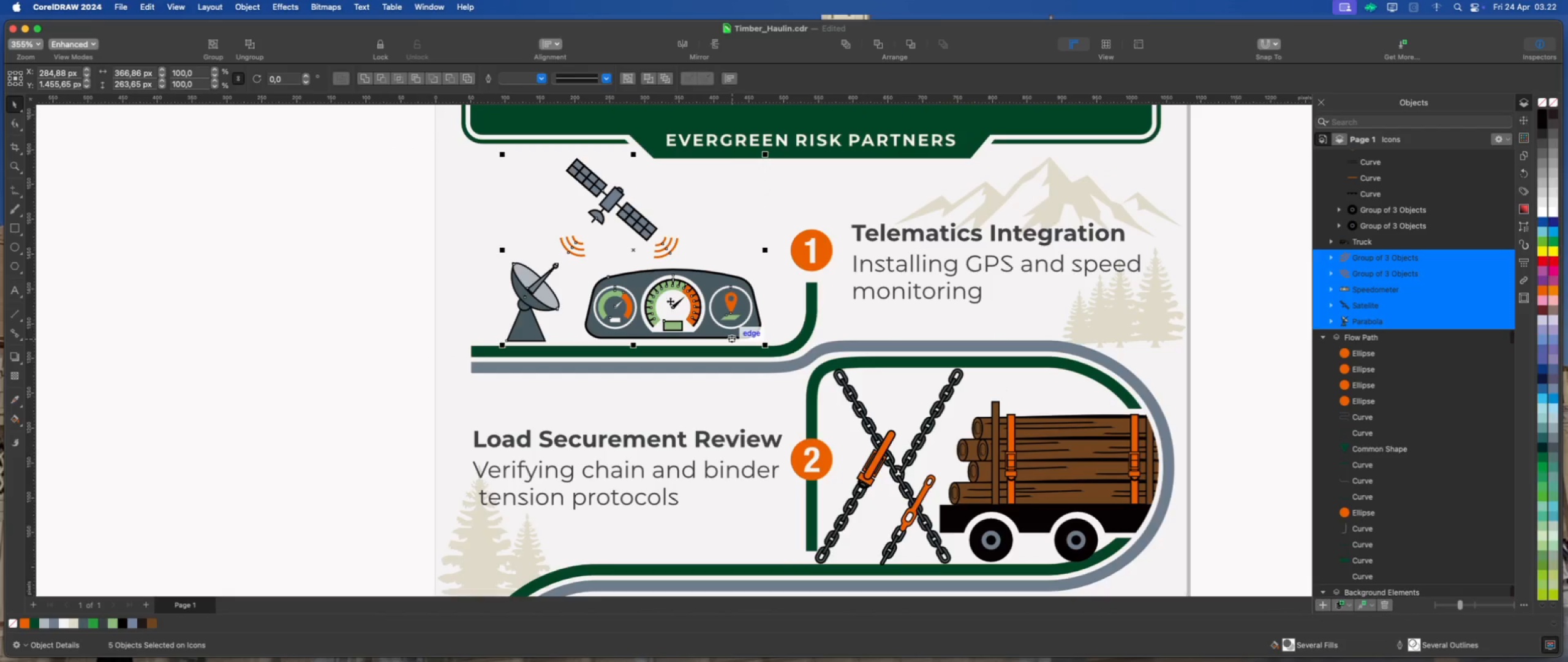 
left_click_drag(start_coordinate=[653, 276], to_coordinate=[619, 281])
 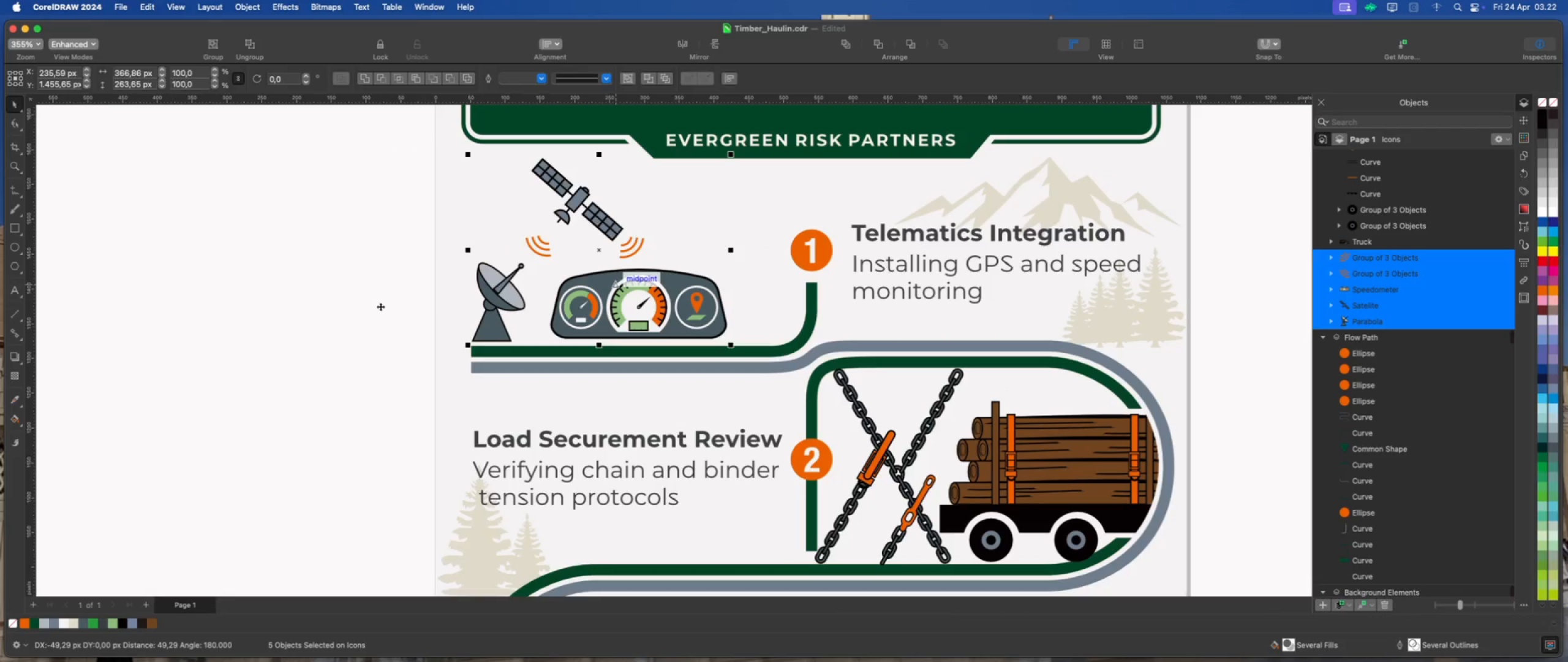 
hold_key(key=ShiftLeft, duration=2.16)
 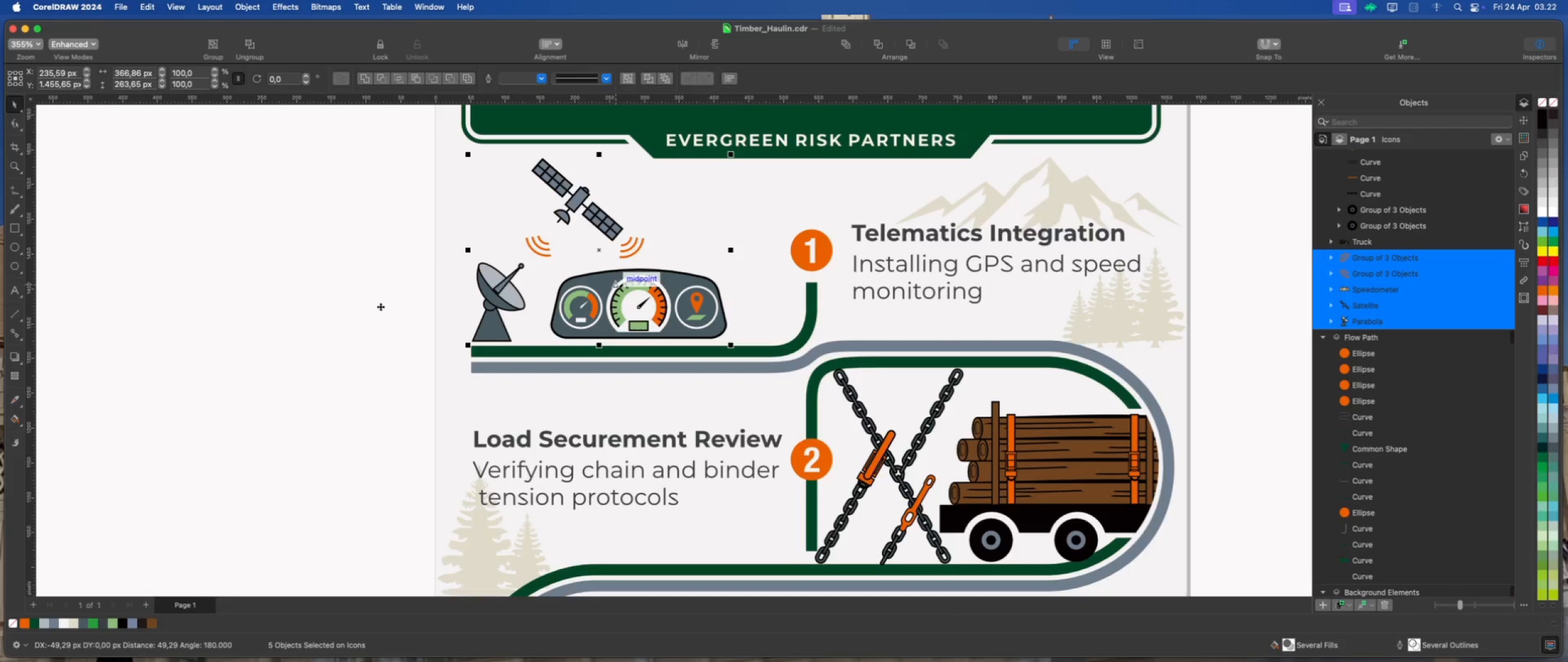 
left_click([380, 306])
 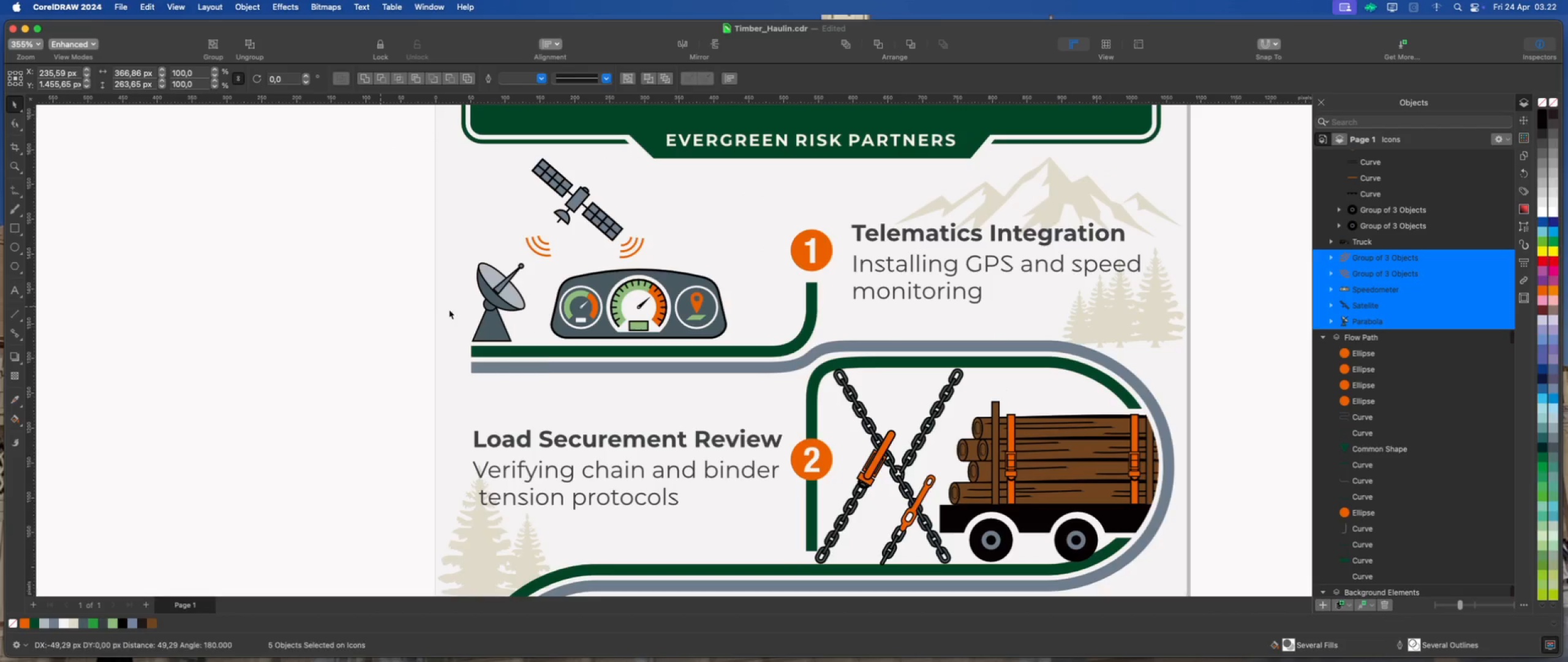 
scroll: coordinate [601, 349], scroll_direction: down, amount: 4.0
 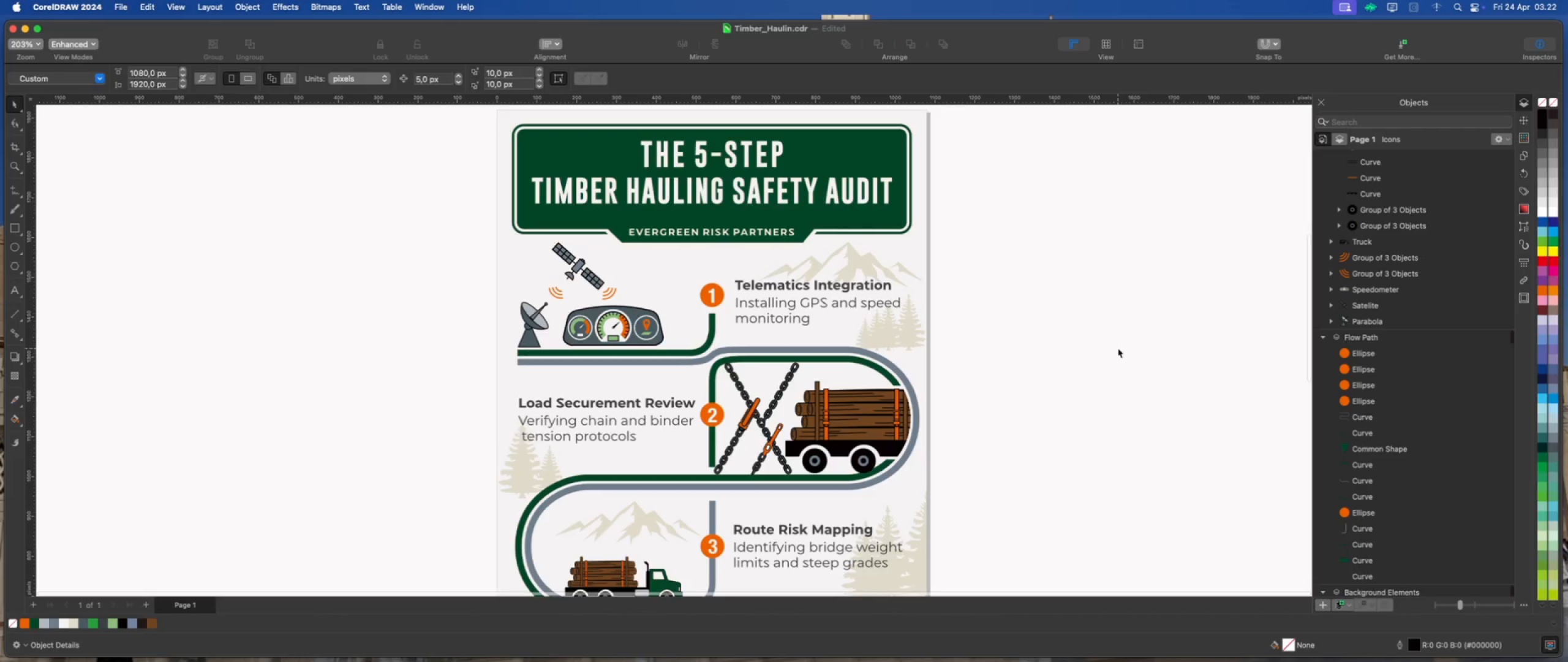 
left_click([1068, 330])
 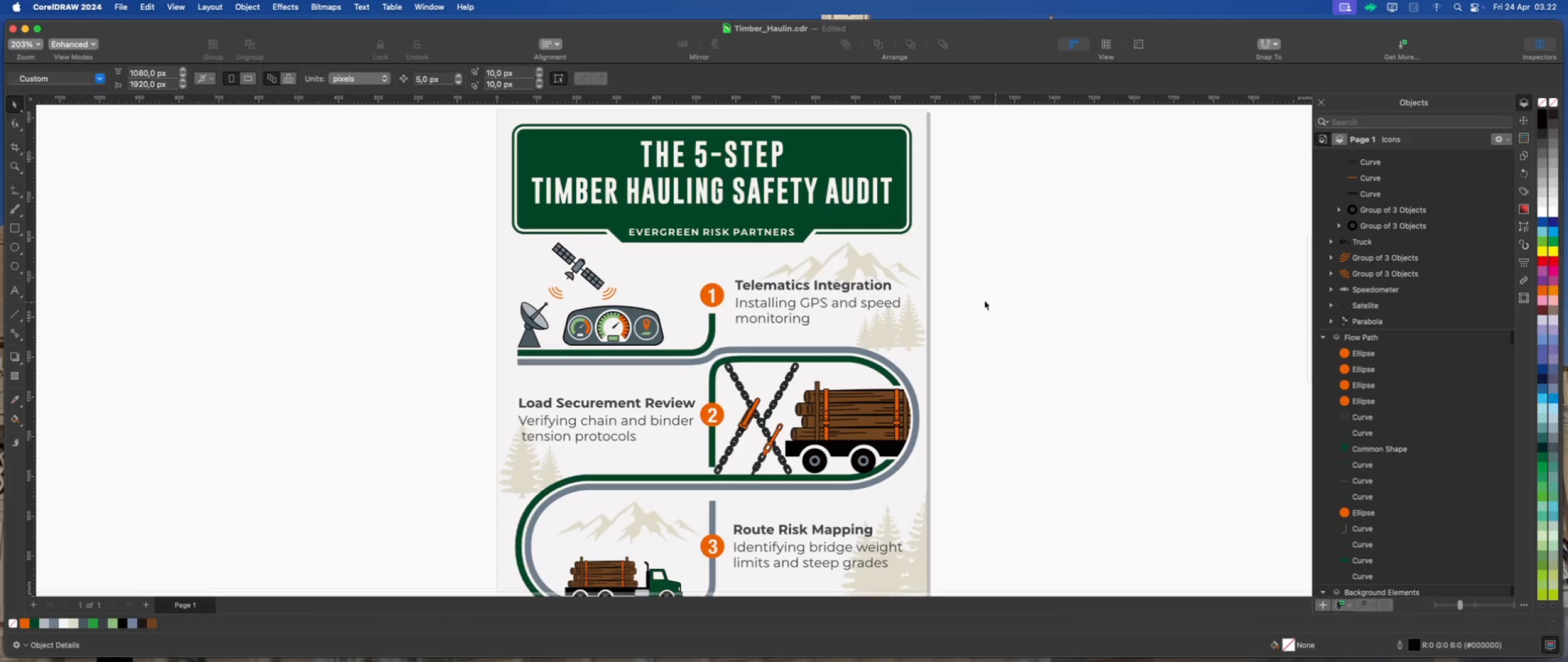 
scroll: coordinate [762, 286], scroll_direction: down, amount: 2.0
 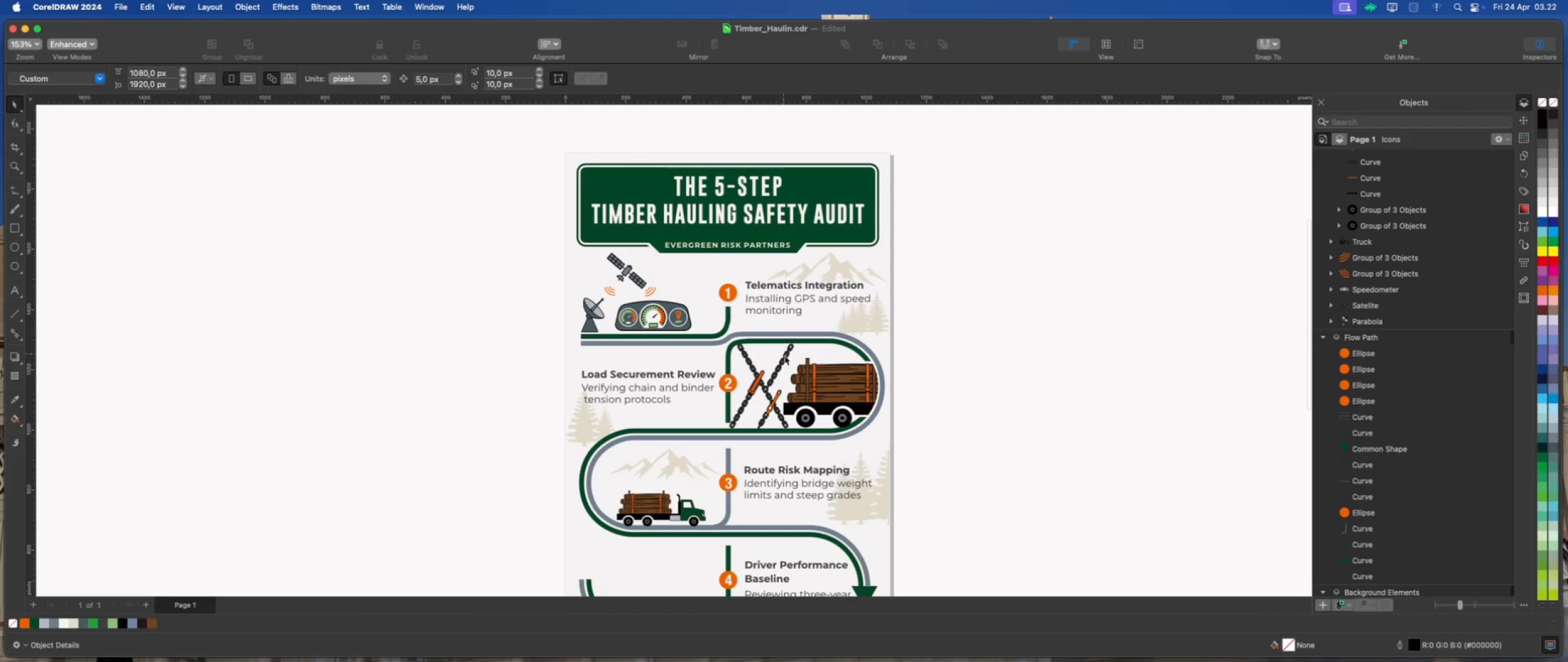 
scroll: coordinate [627, 520], scroll_direction: up, amount: 6.0
 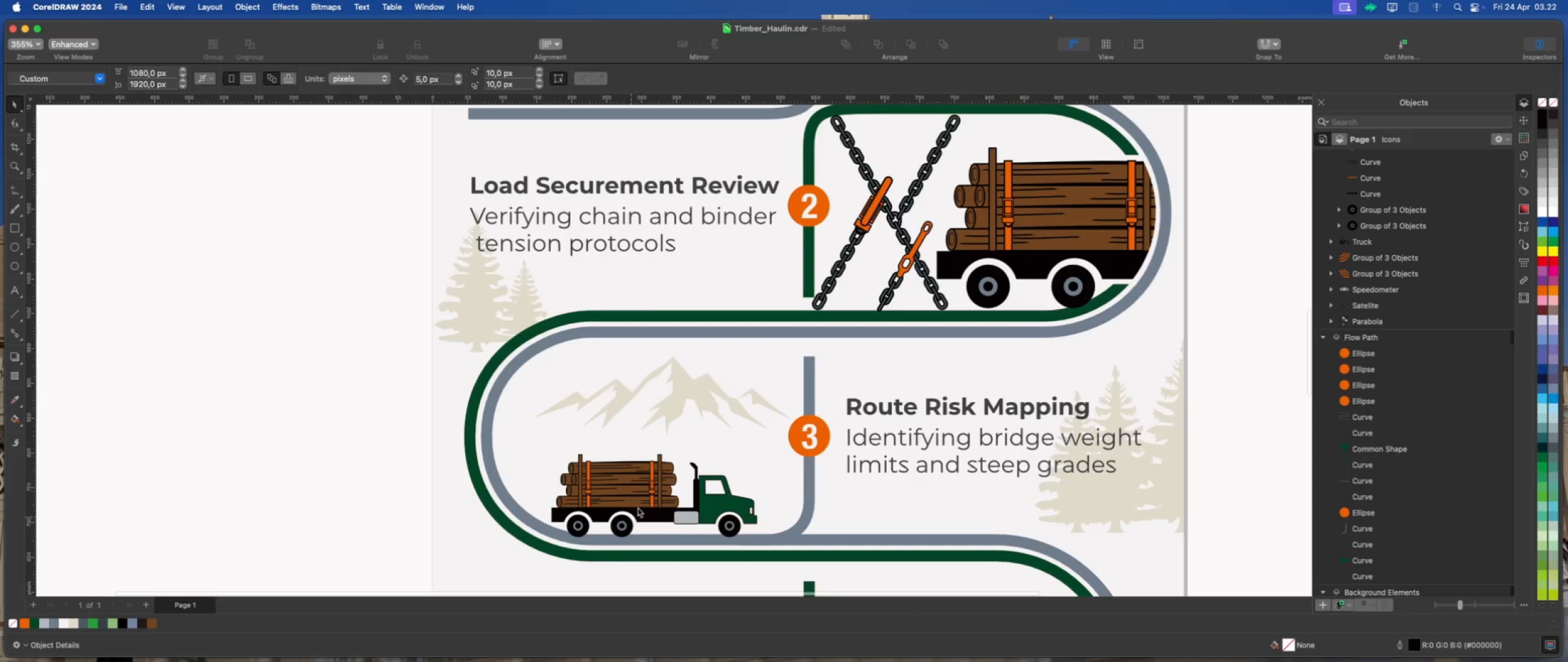 
left_click([644, 500])
 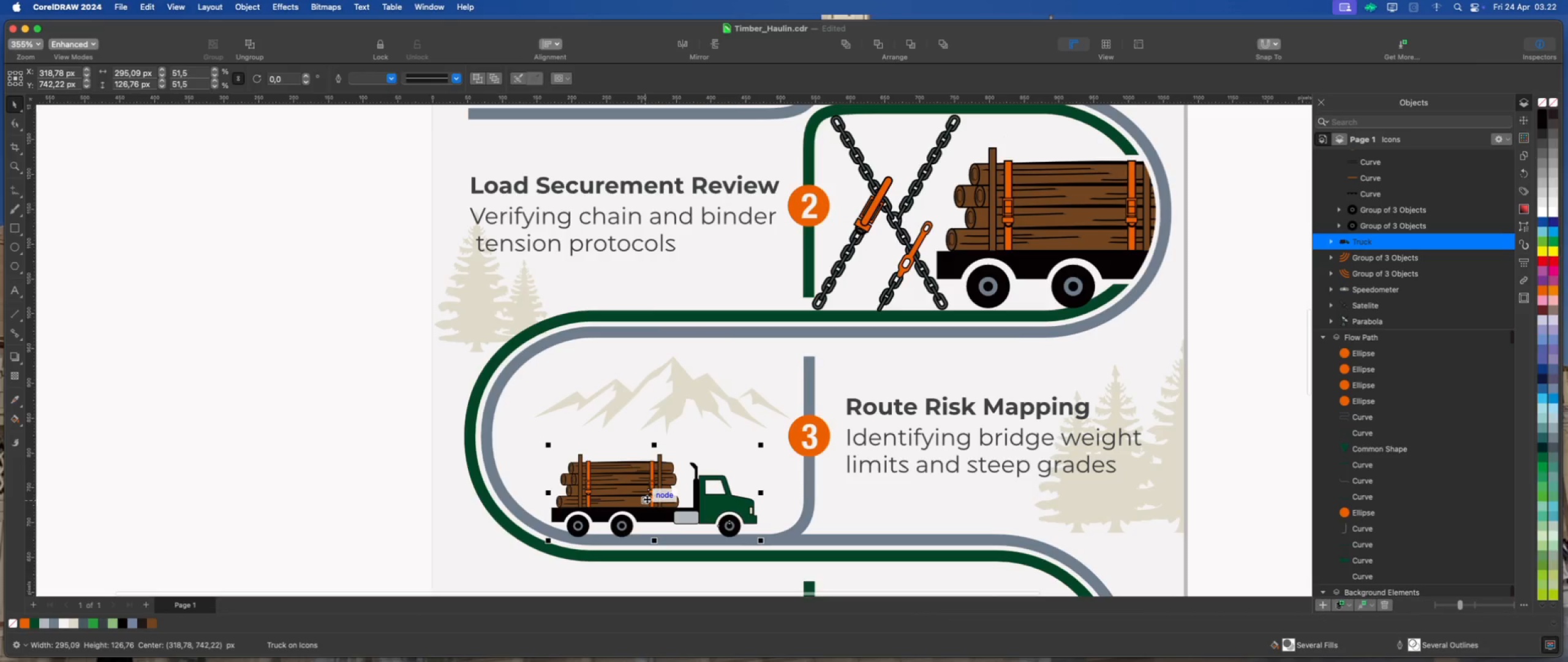 
left_click_drag(start_coordinate=[647, 499], to_coordinate=[619, 497])
 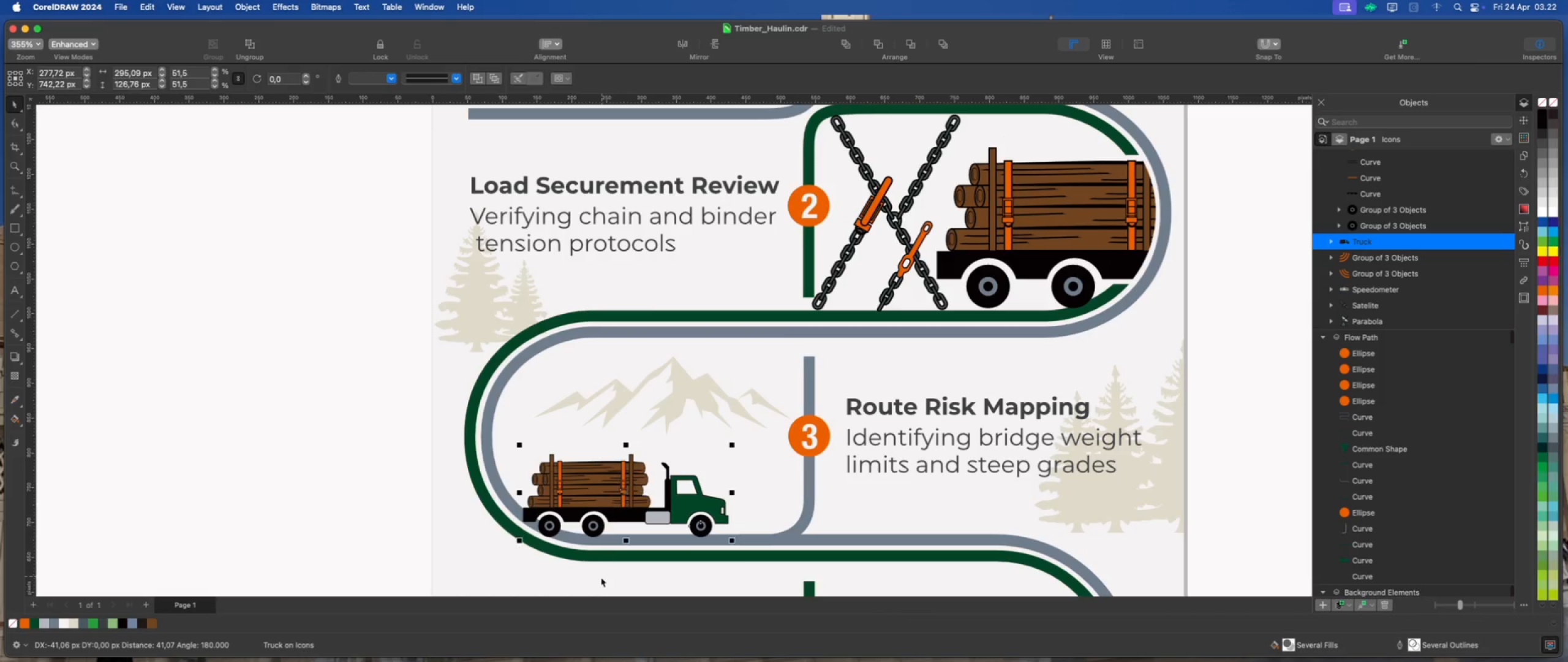 
hold_key(key=ShiftLeft, duration=3.96)
 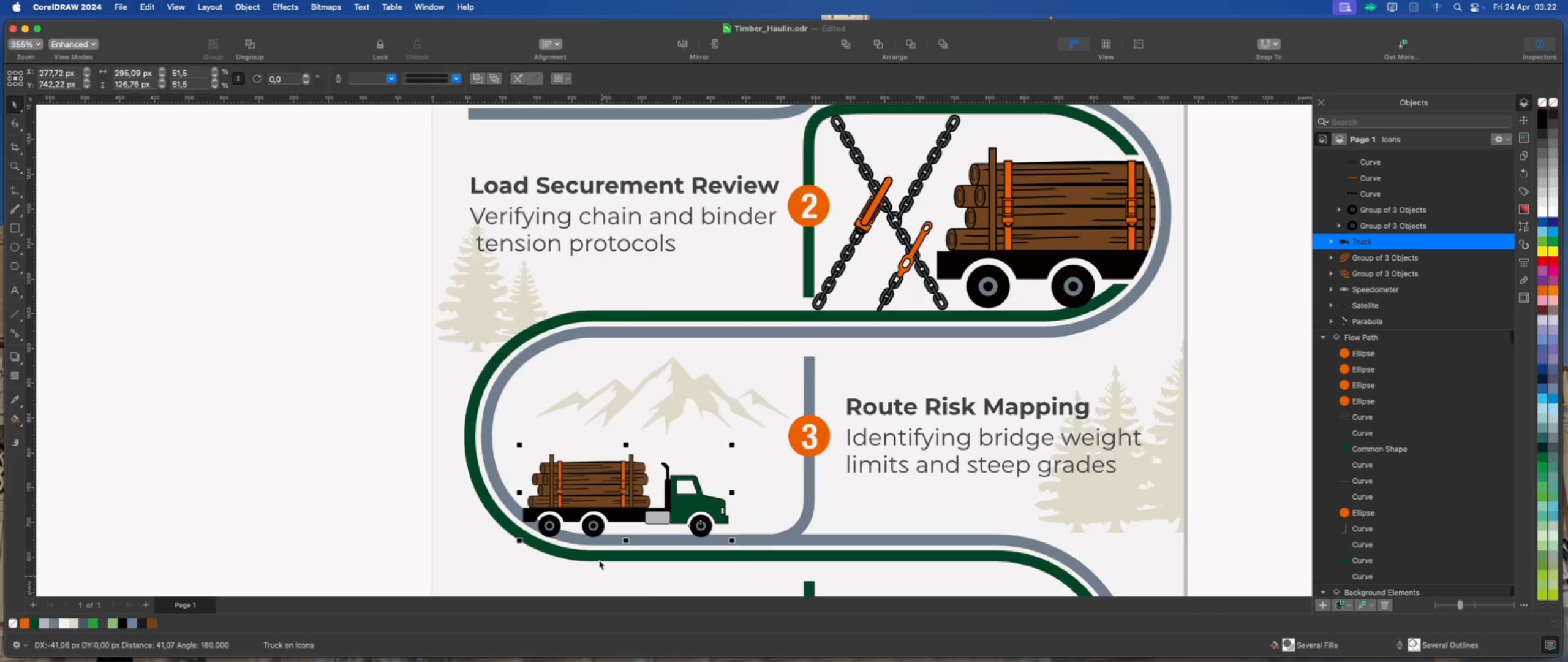 
scroll: coordinate [586, 488], scroll_direction: down, amount: 2.0
 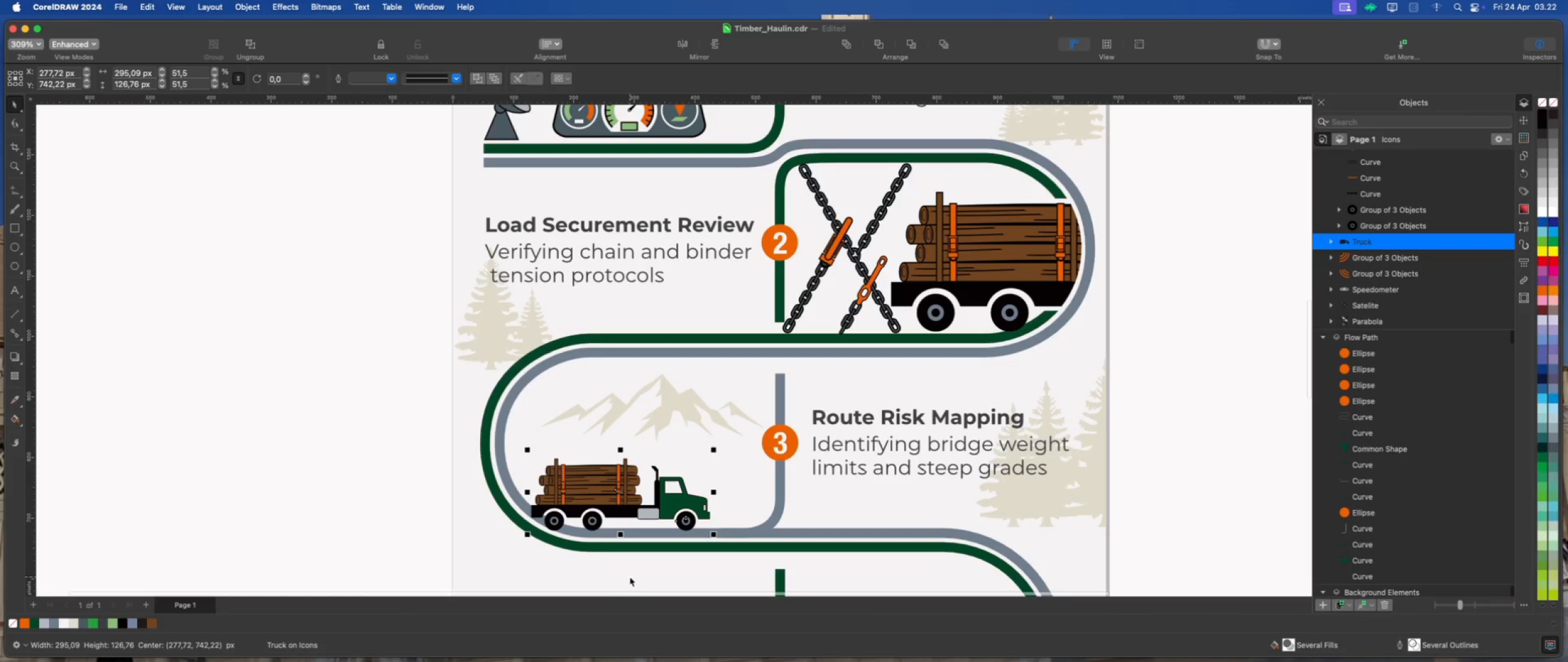 
scroll: coordinate [633, 570], scroll_direction: up, amount: 2.0
 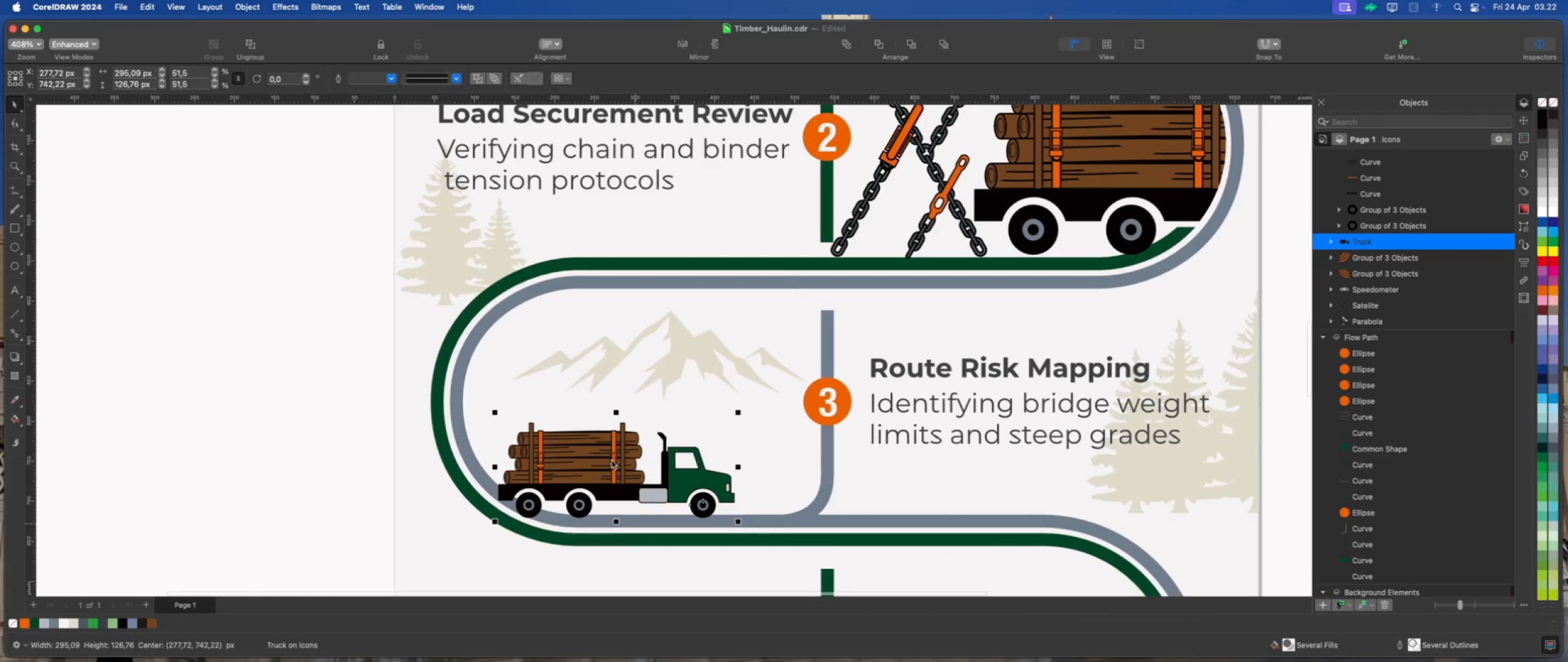 
scroll: coordinate [600, 421], scroll_direction: down, amount: 1.0
 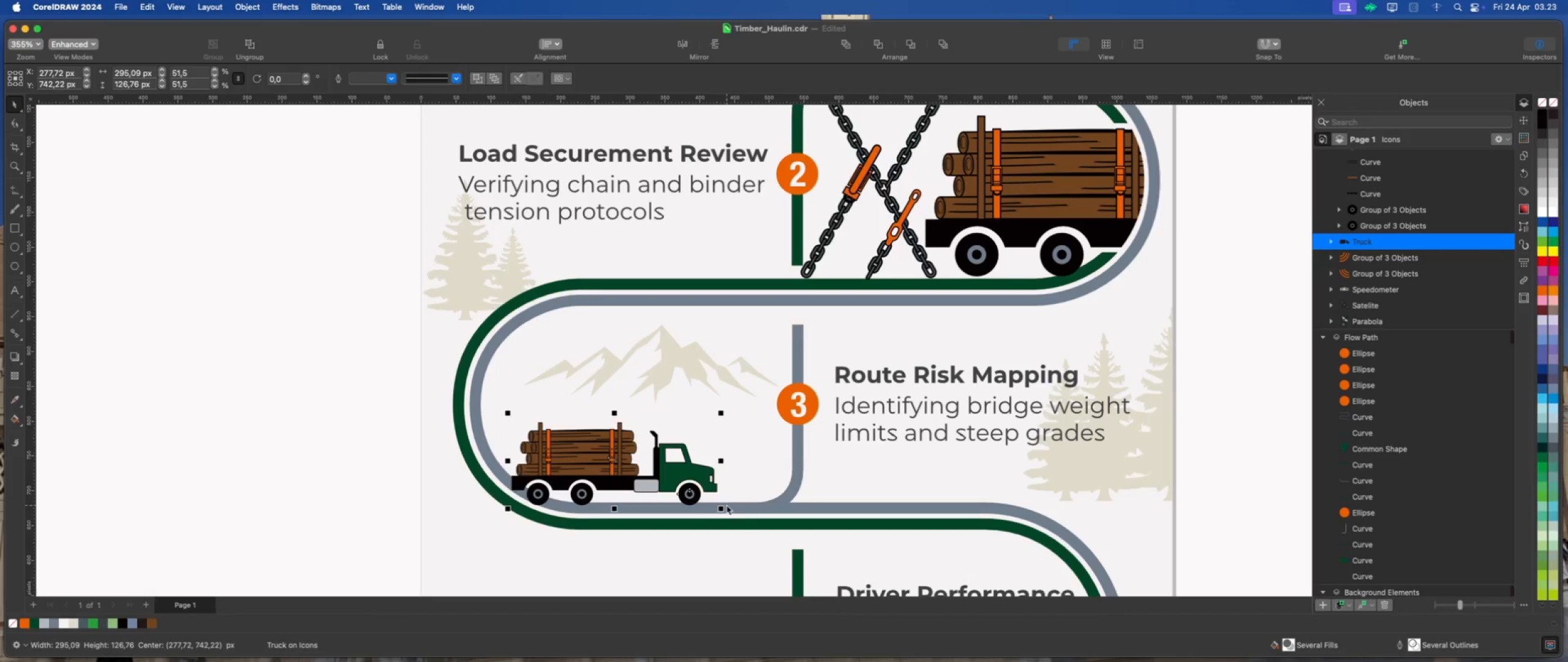 
wait(15.3)
 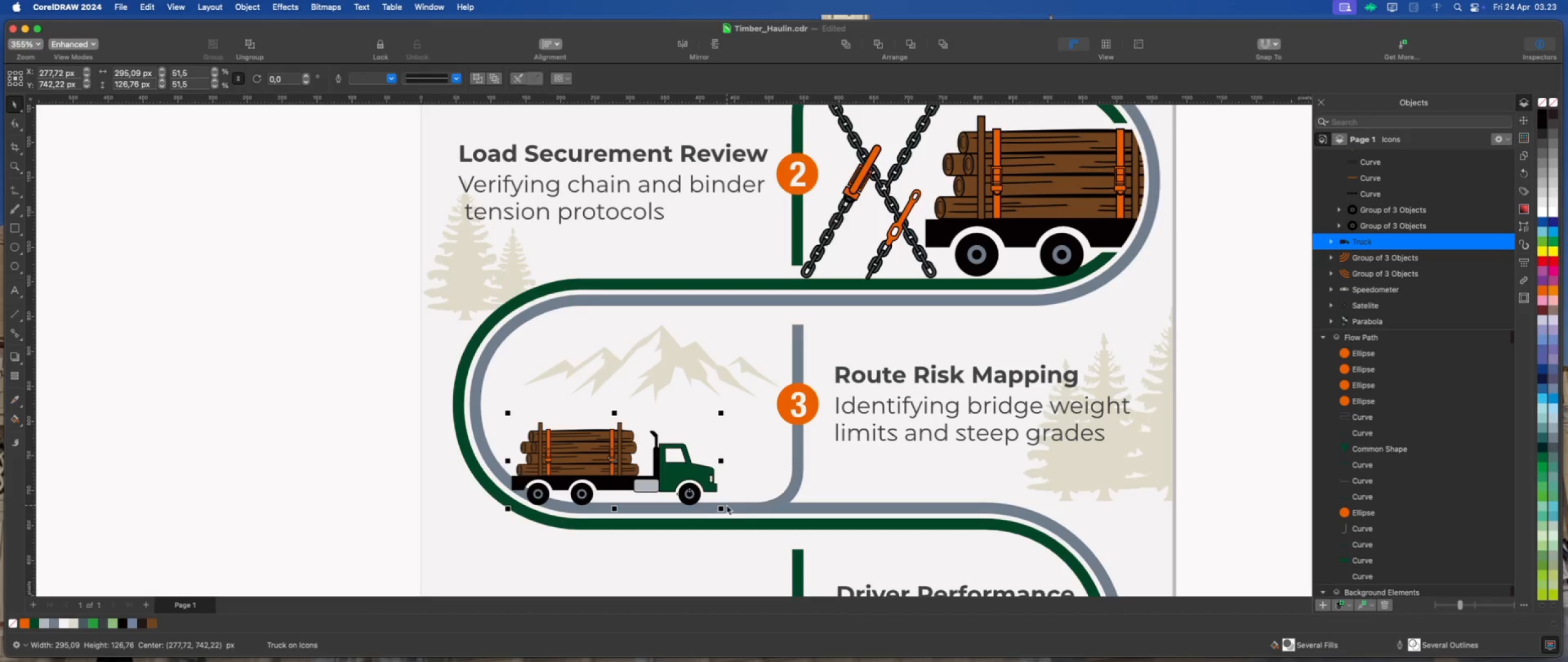 
scroll: coordinate [588, 513], scroll_direction: up, amount: 4.0
 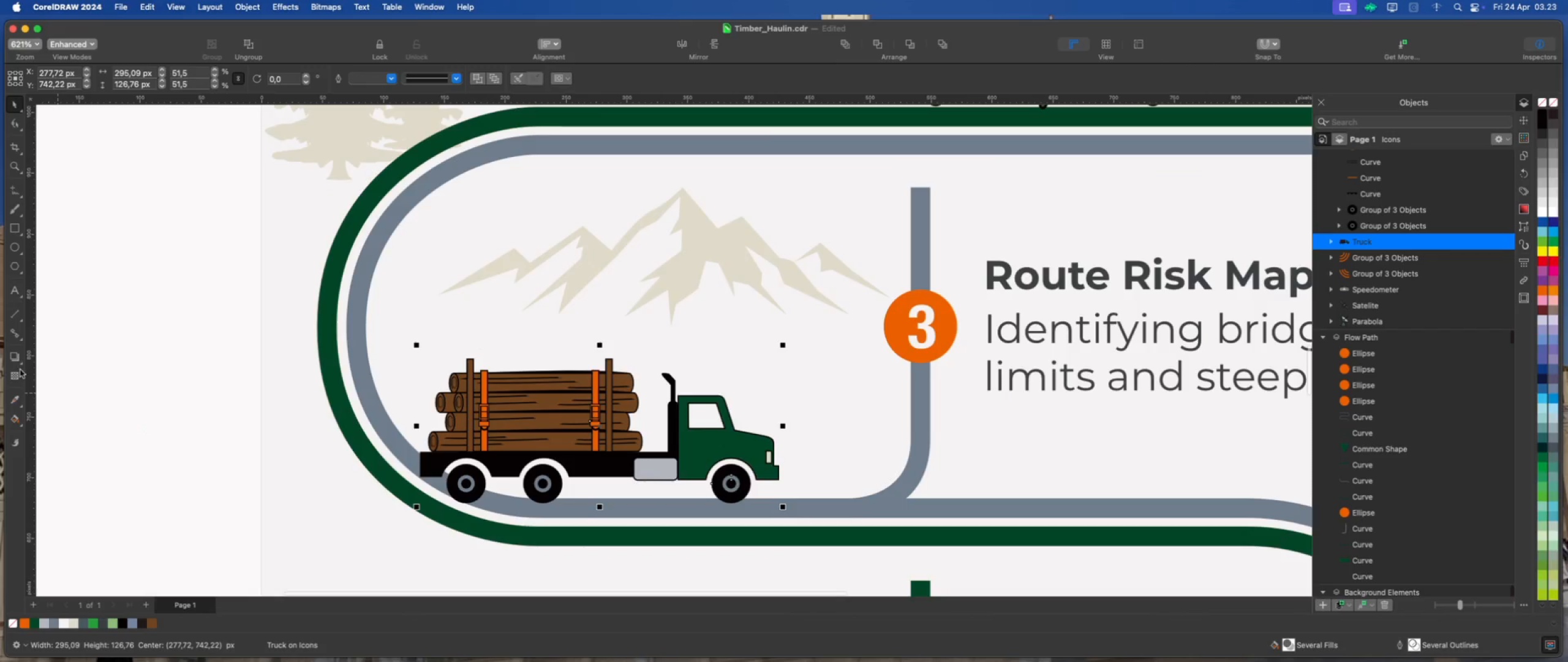 
left_click([19, 362])
 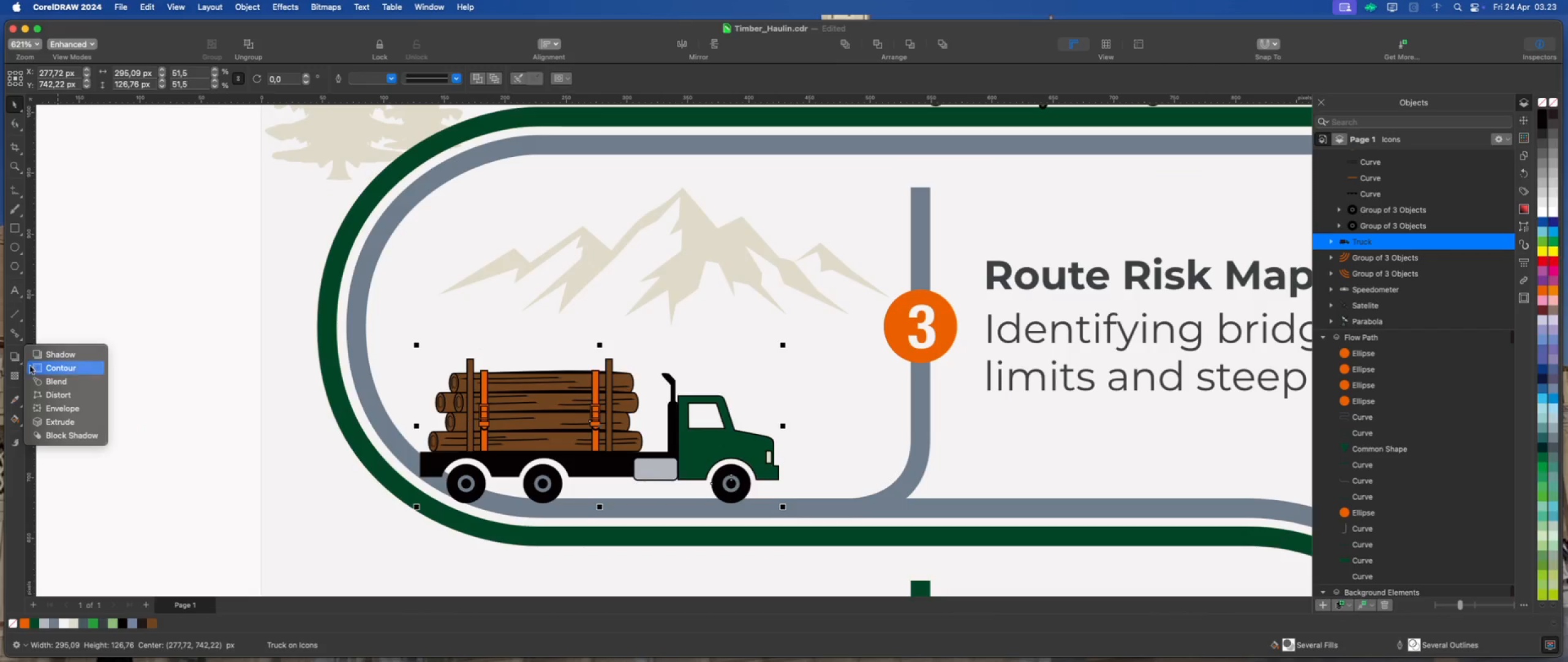 
left_click([44, 367])
 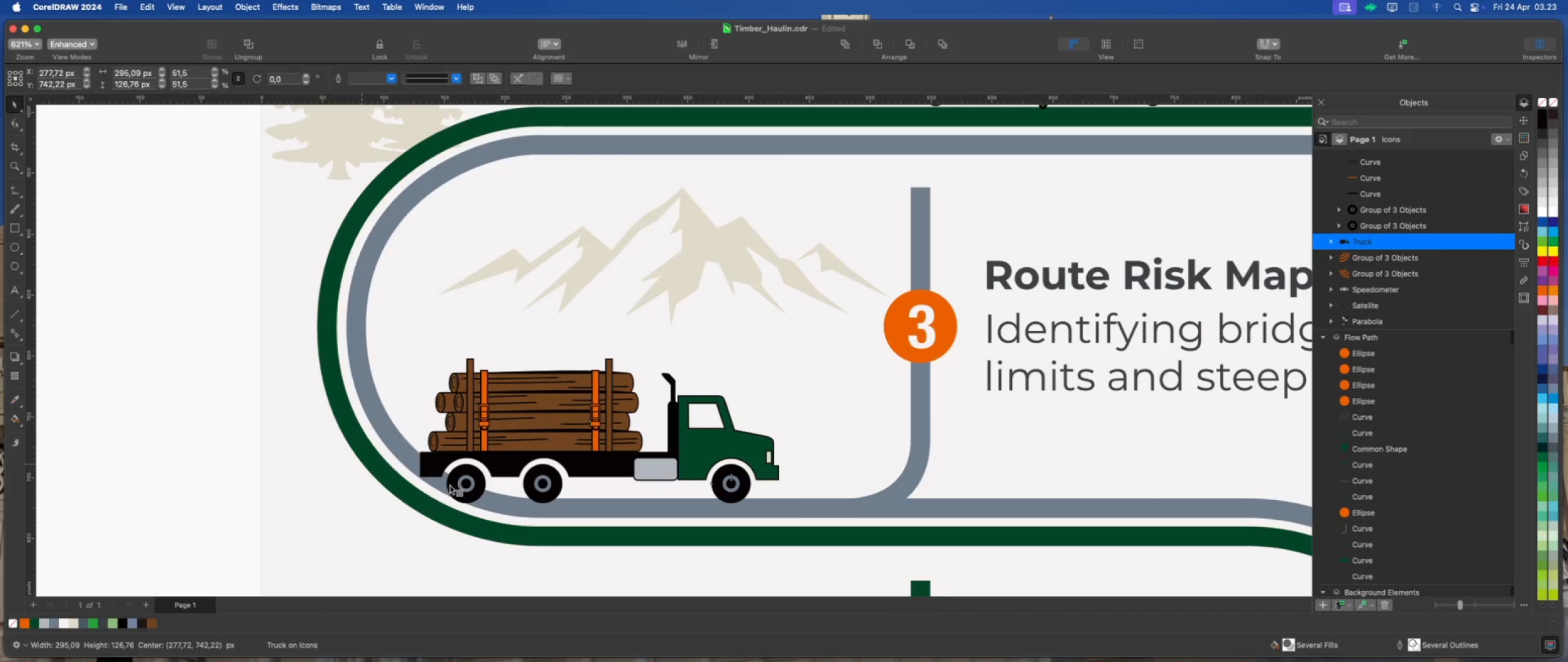 
scroll: coordinate [591, 484], scroll_direction: up, amount: 2.0
 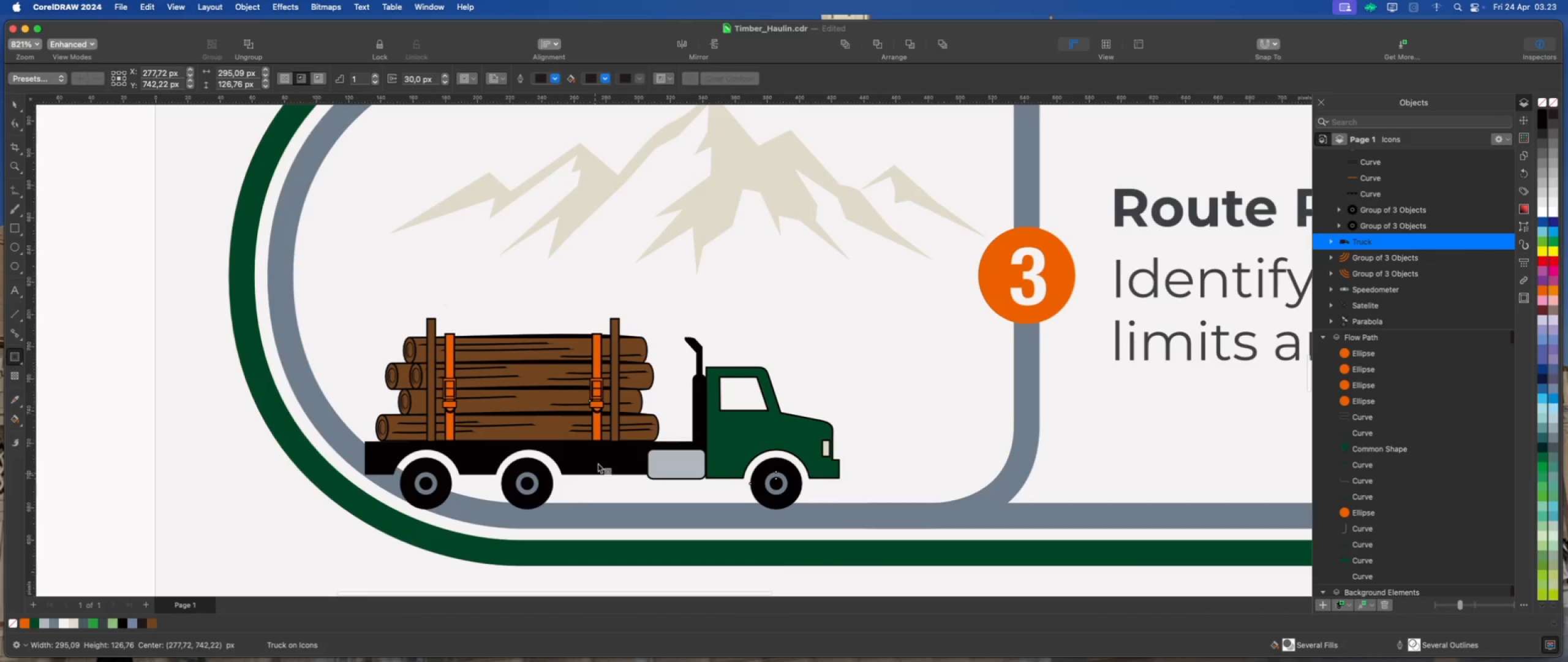 
left_click_drag(start_coordinate=[598, 461], to_coordinate=[601, 518])
 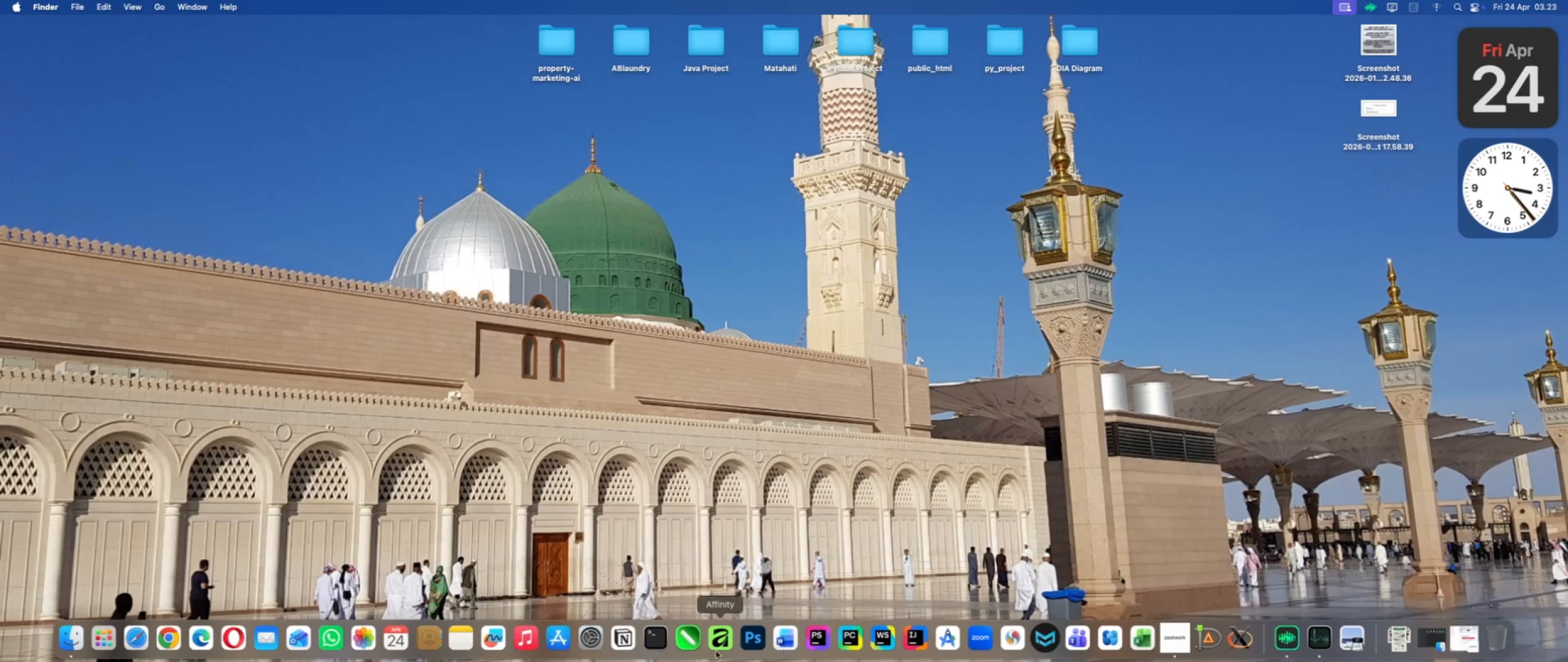 
wait(5.45)
 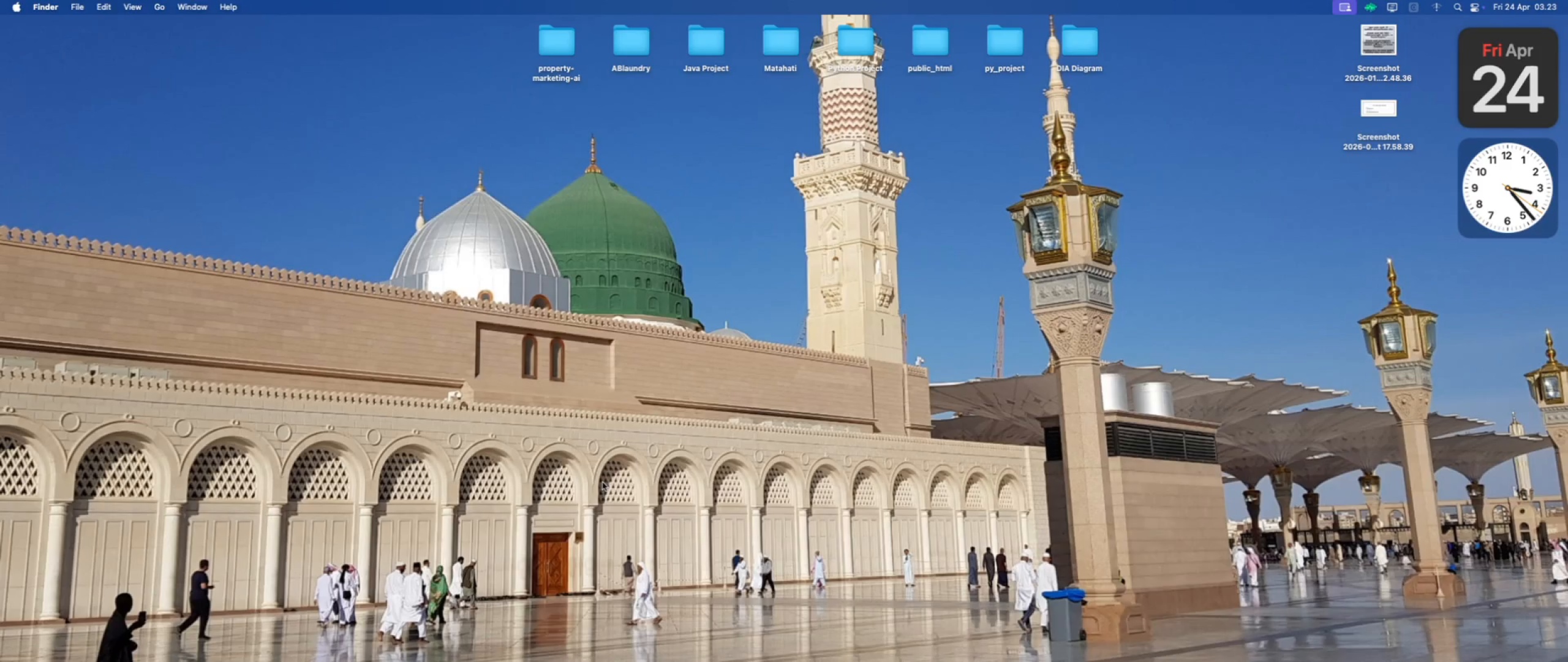 
left_click([75, 633])
 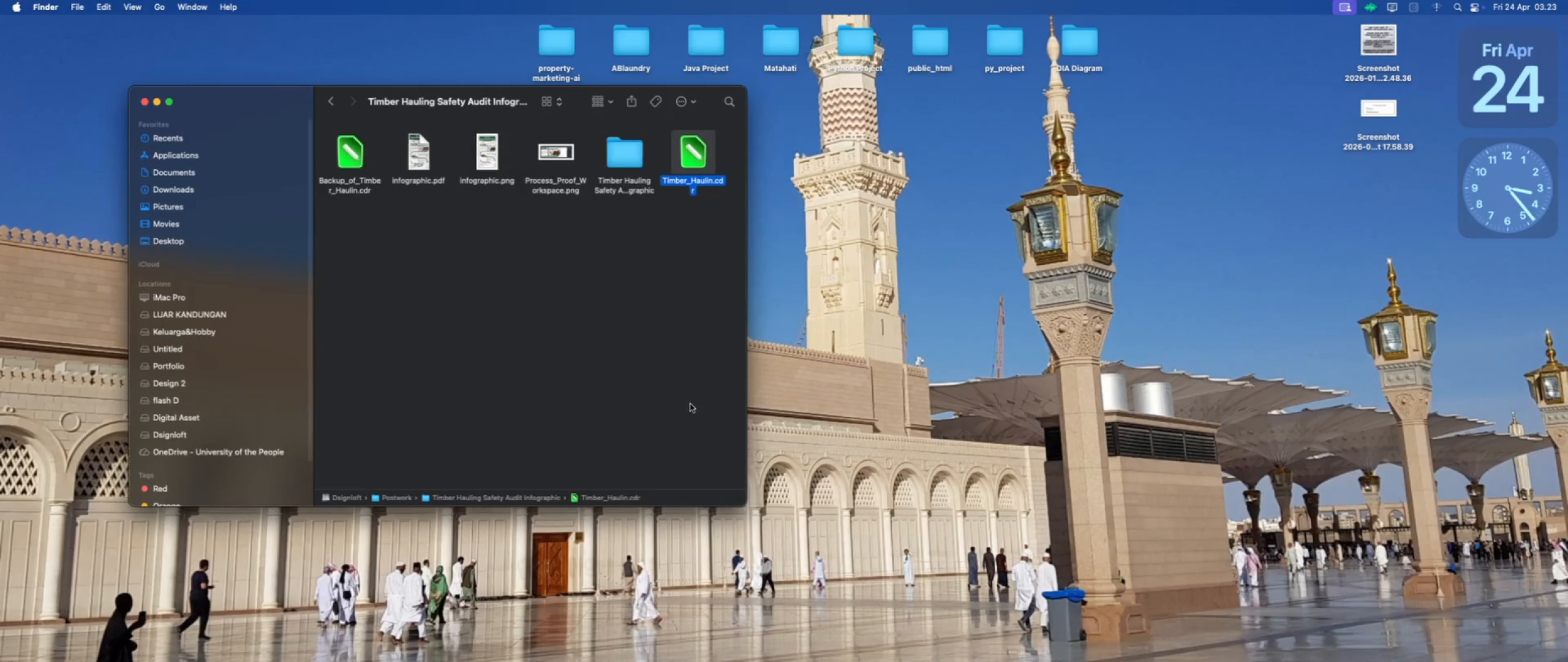 
left_click([647, 294])
 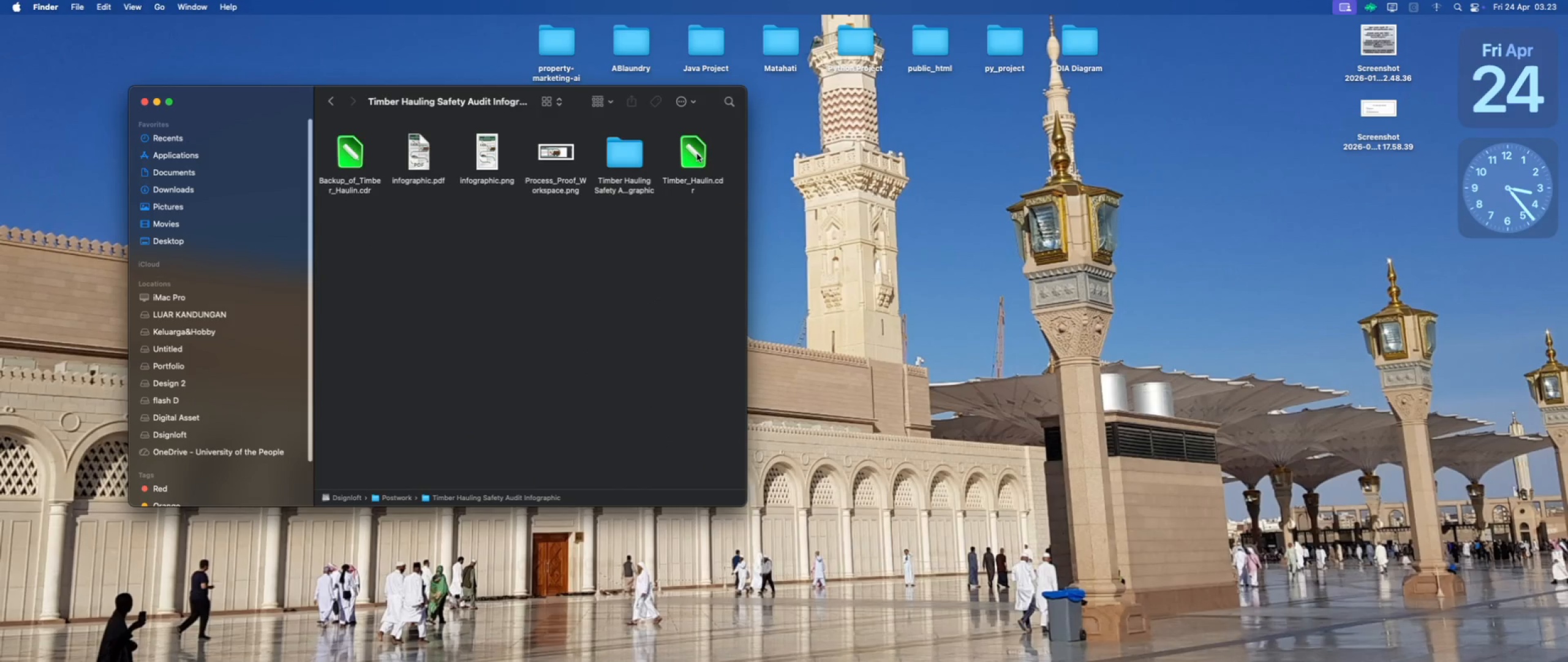 
double_click([697, 154])
 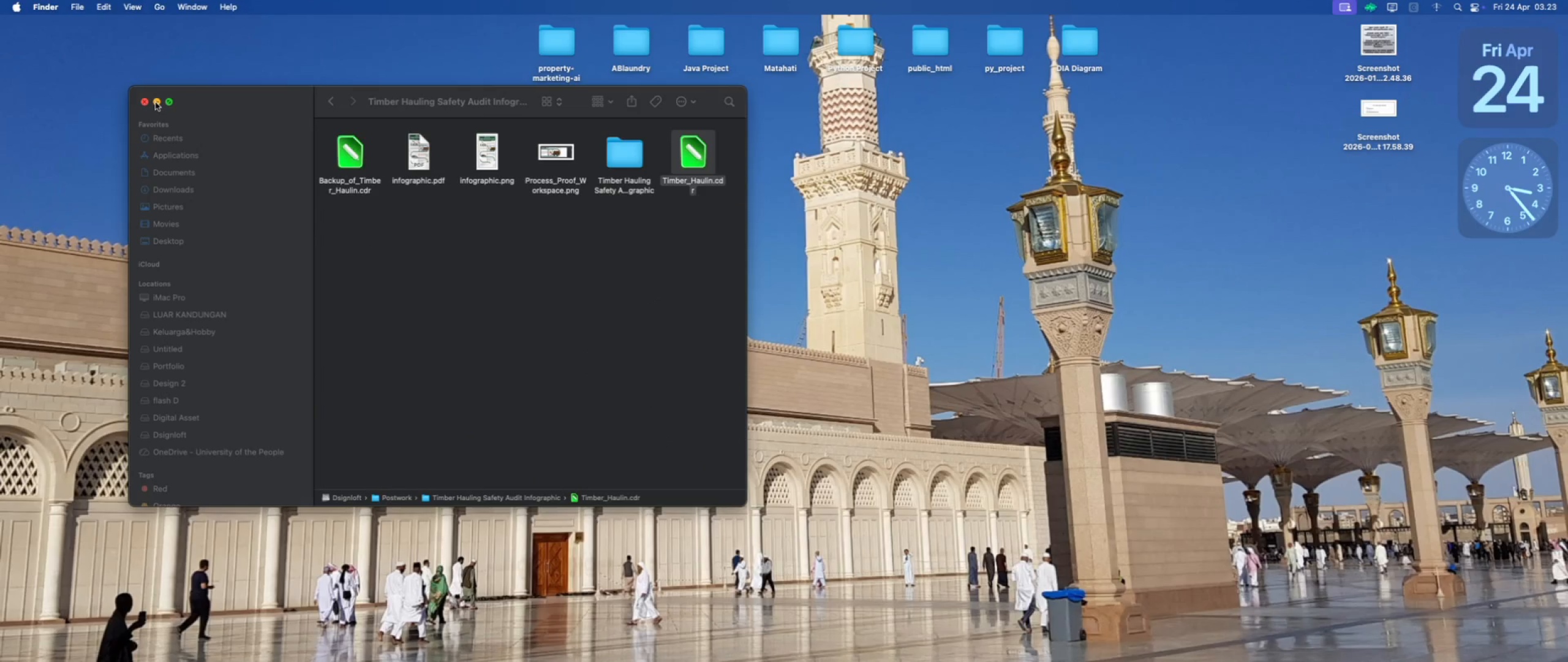 
left_click([156, 102])
 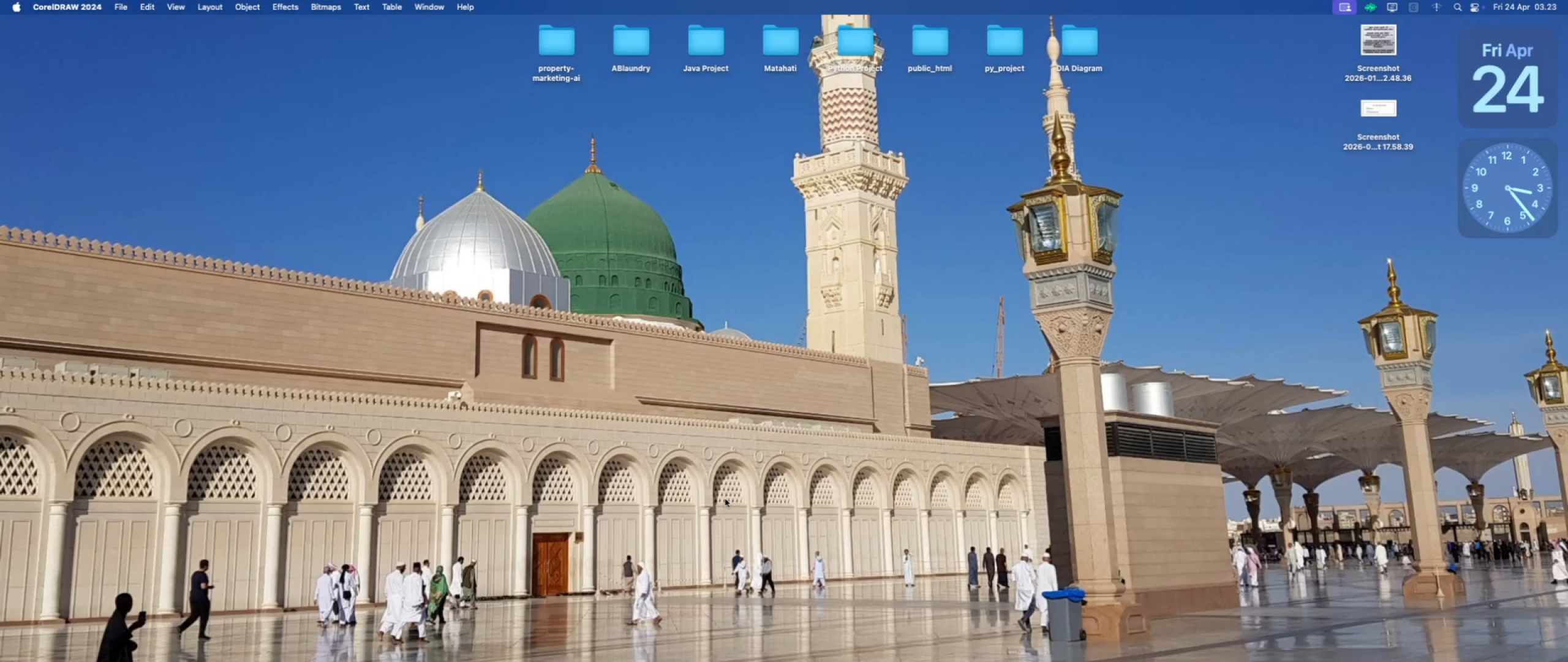 
wait(10.25)
 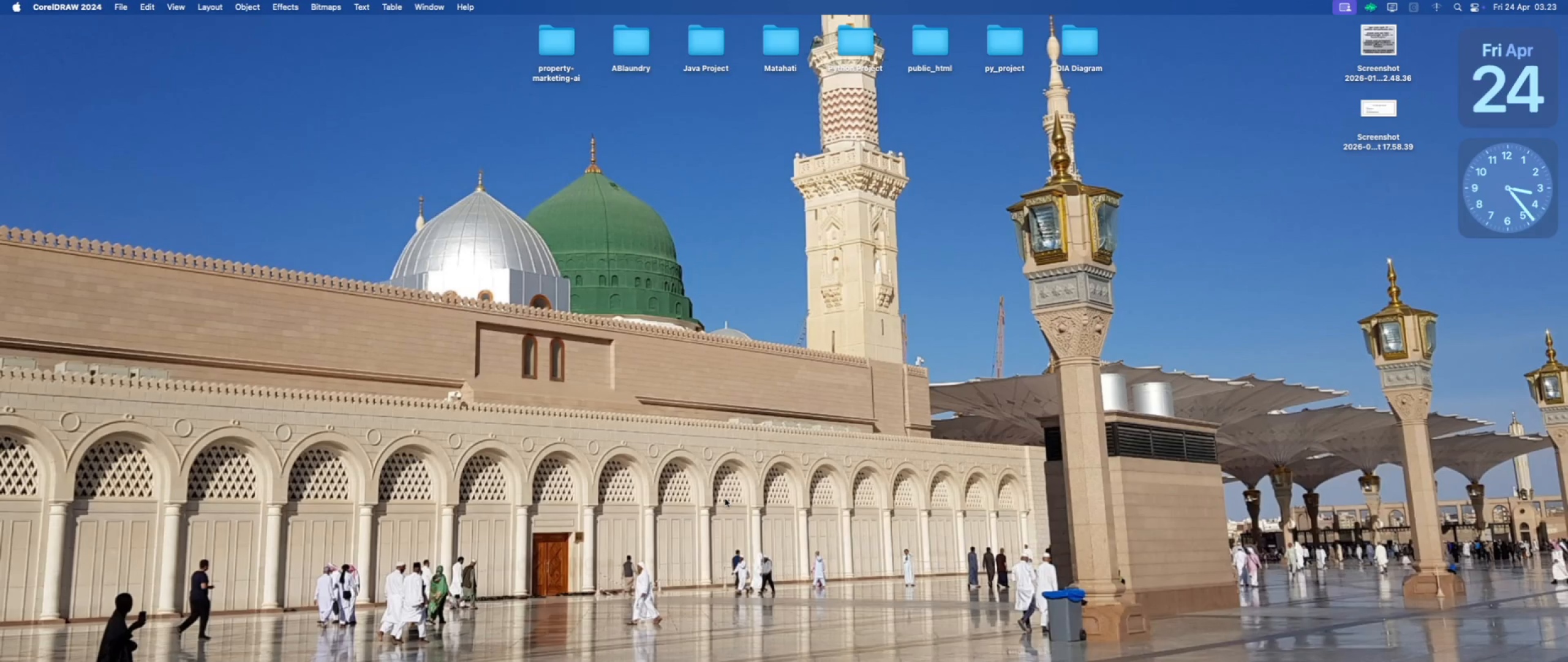 
left_click_drag(start_coordinate=[996, 30], to_coordinate=[992, 1])
 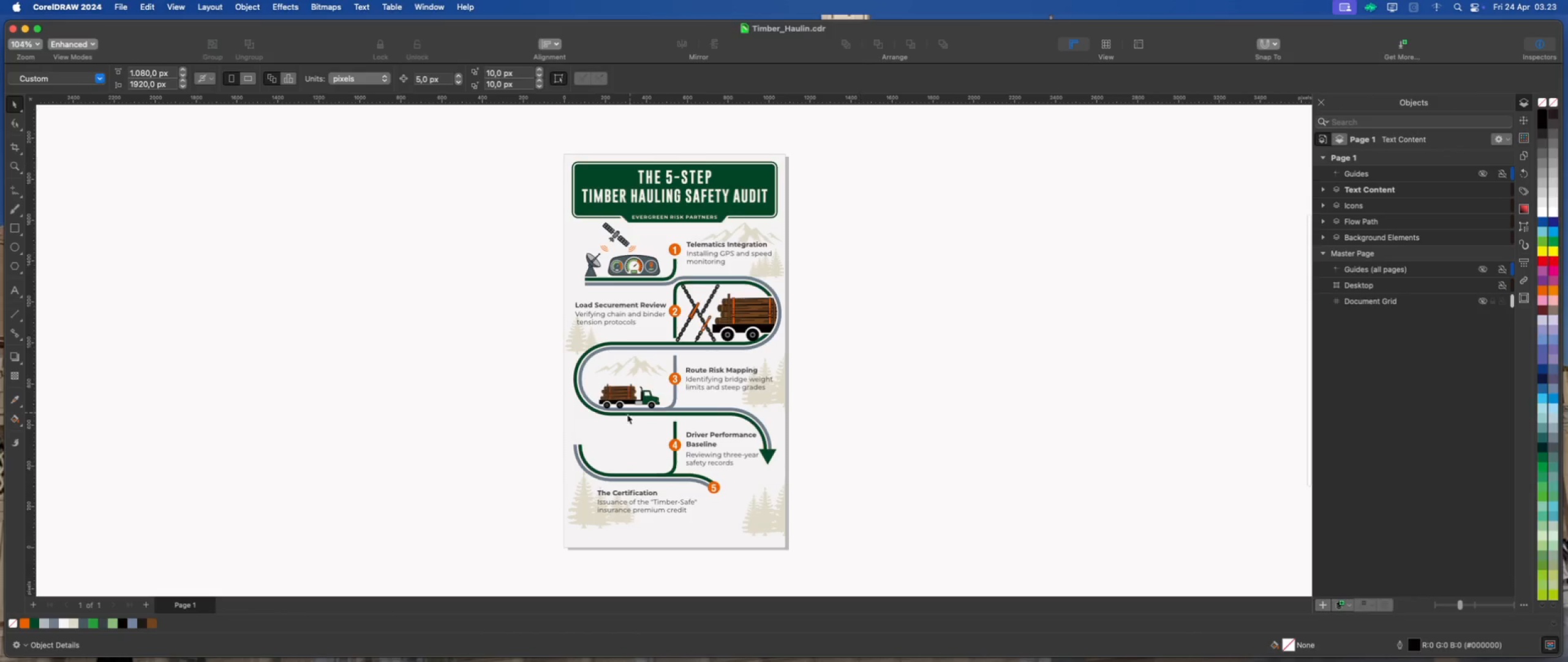 
scroll: coordinate [620, 392], scroll_direction: up, amount: 15.0
 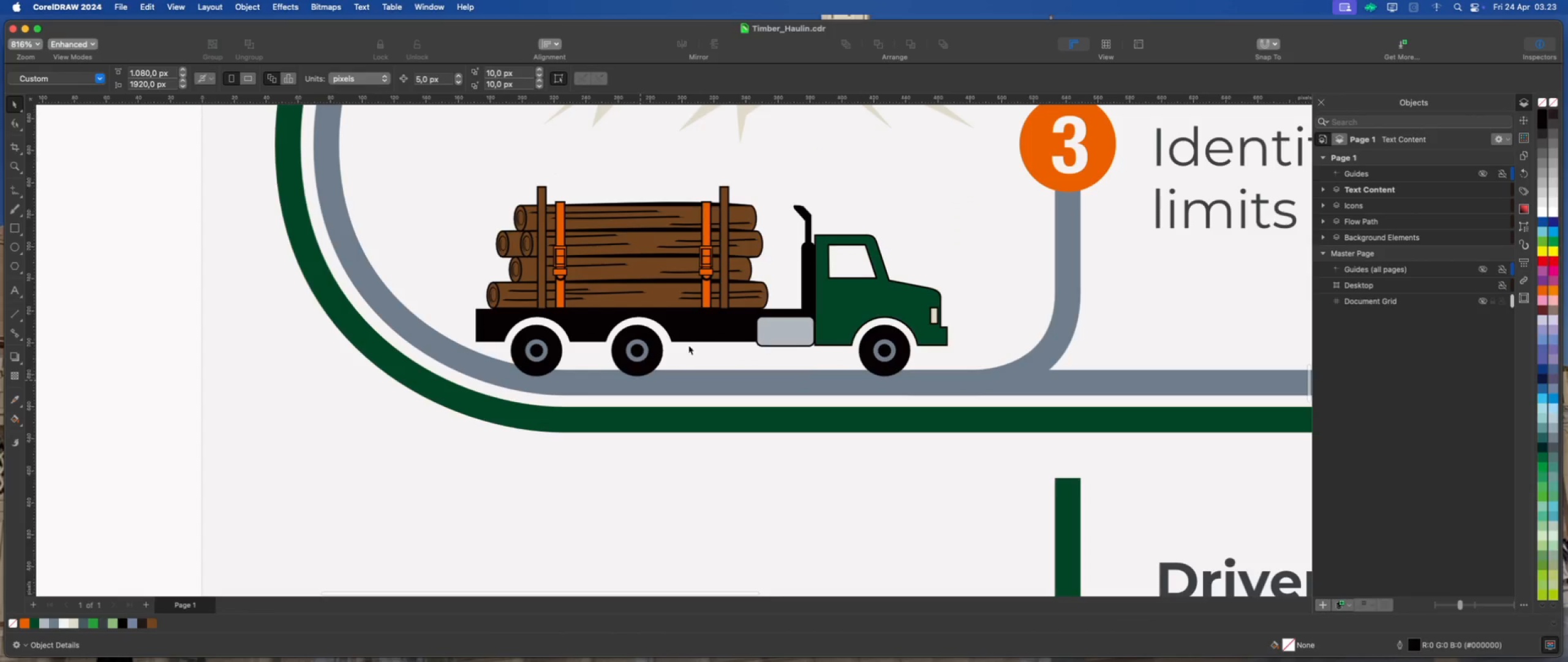 
left_click([716, 318])
 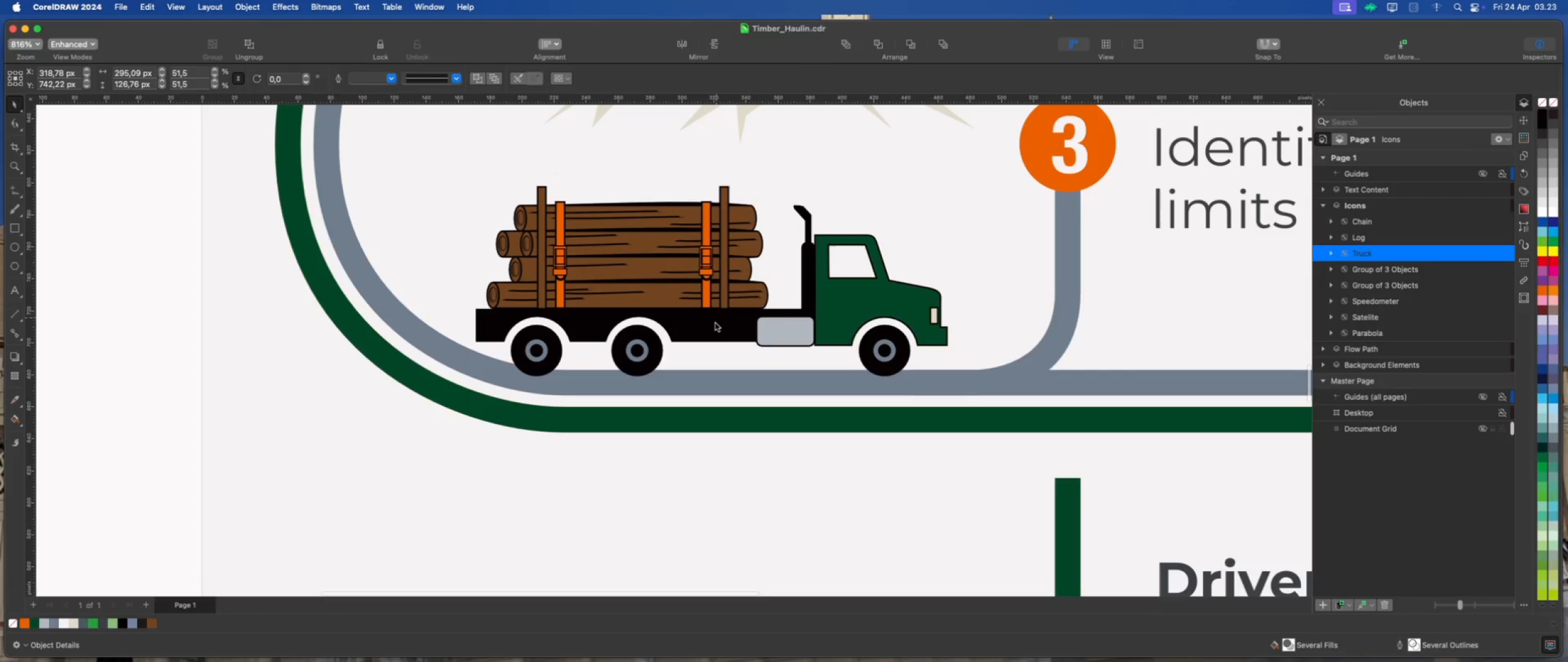 
left_click([717, 322])
 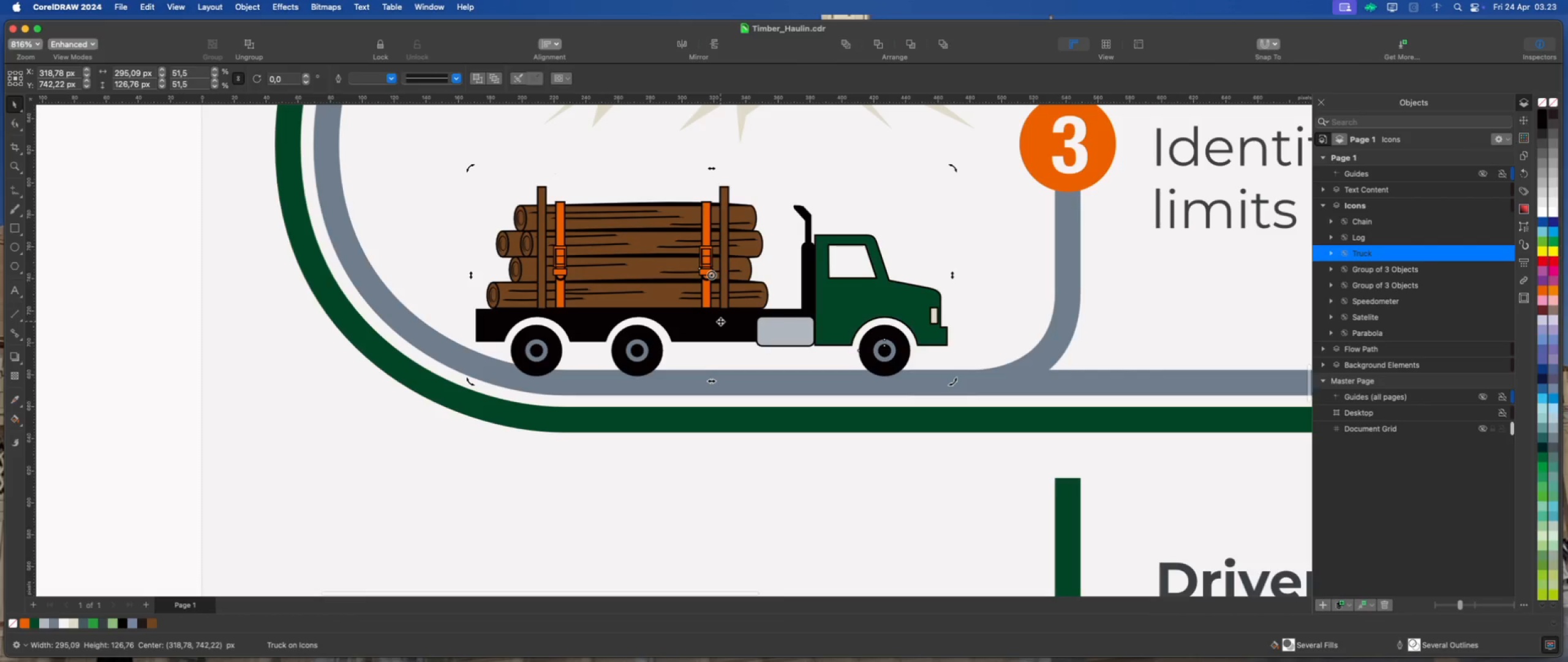 
hold_key(key=ShiftLeft, duration=0.38)
 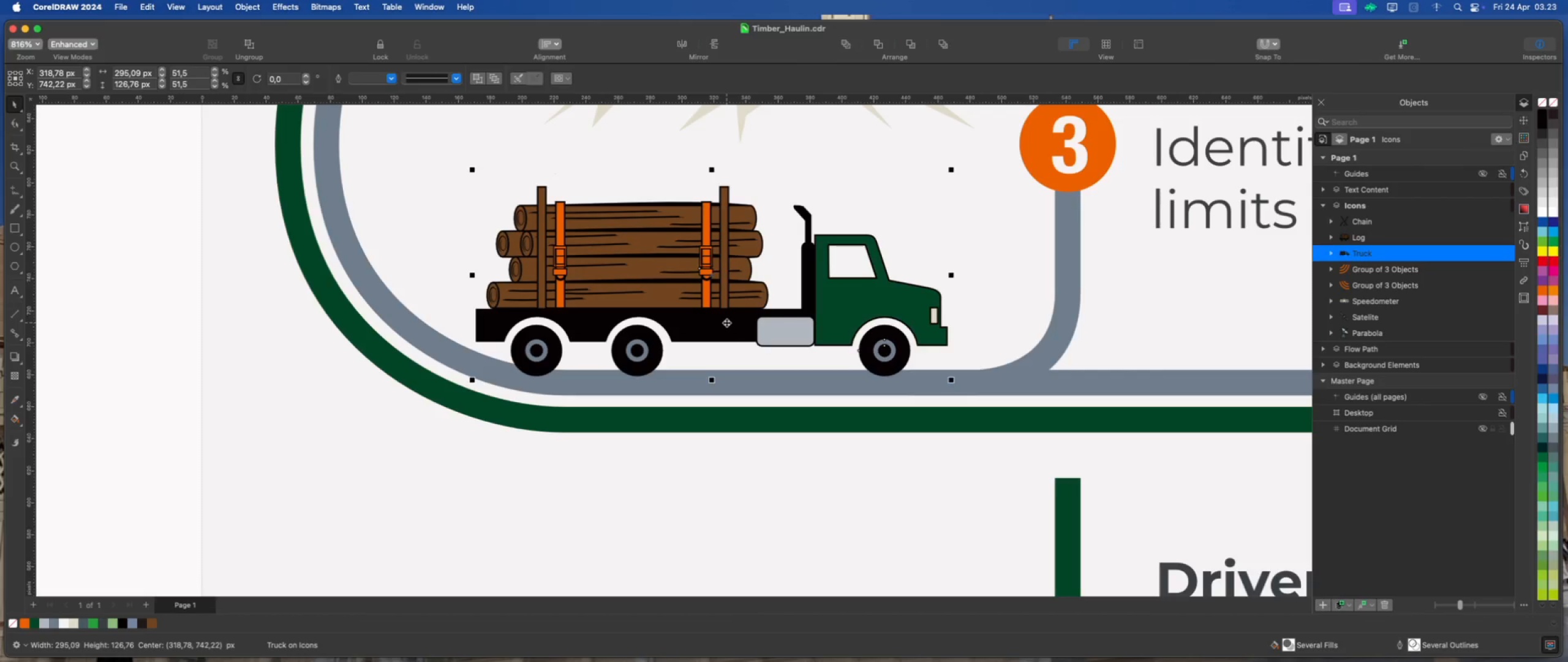 
left_click_drag(start_coordinate=[726, 322], to_coordinate=[669, 325])
 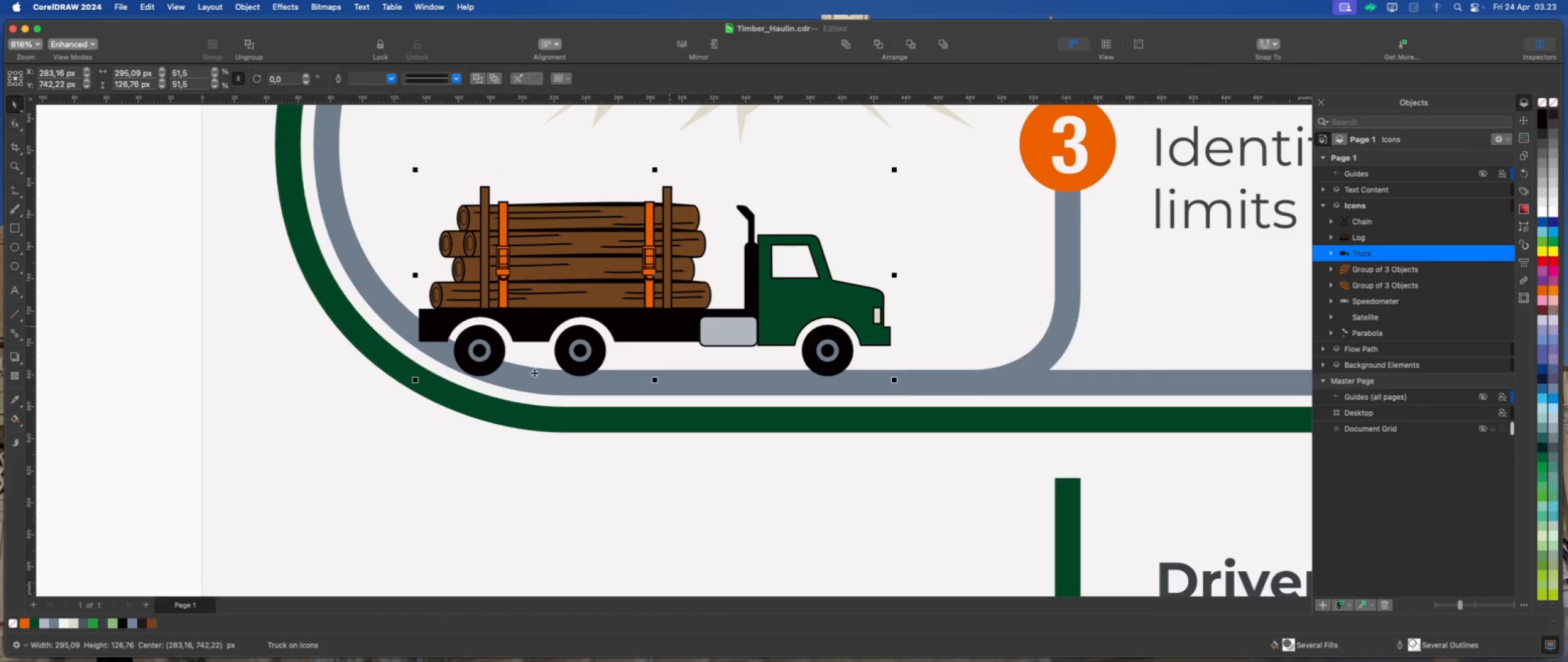 
hold_key(key=ShiftLeft, duration=1.6)
 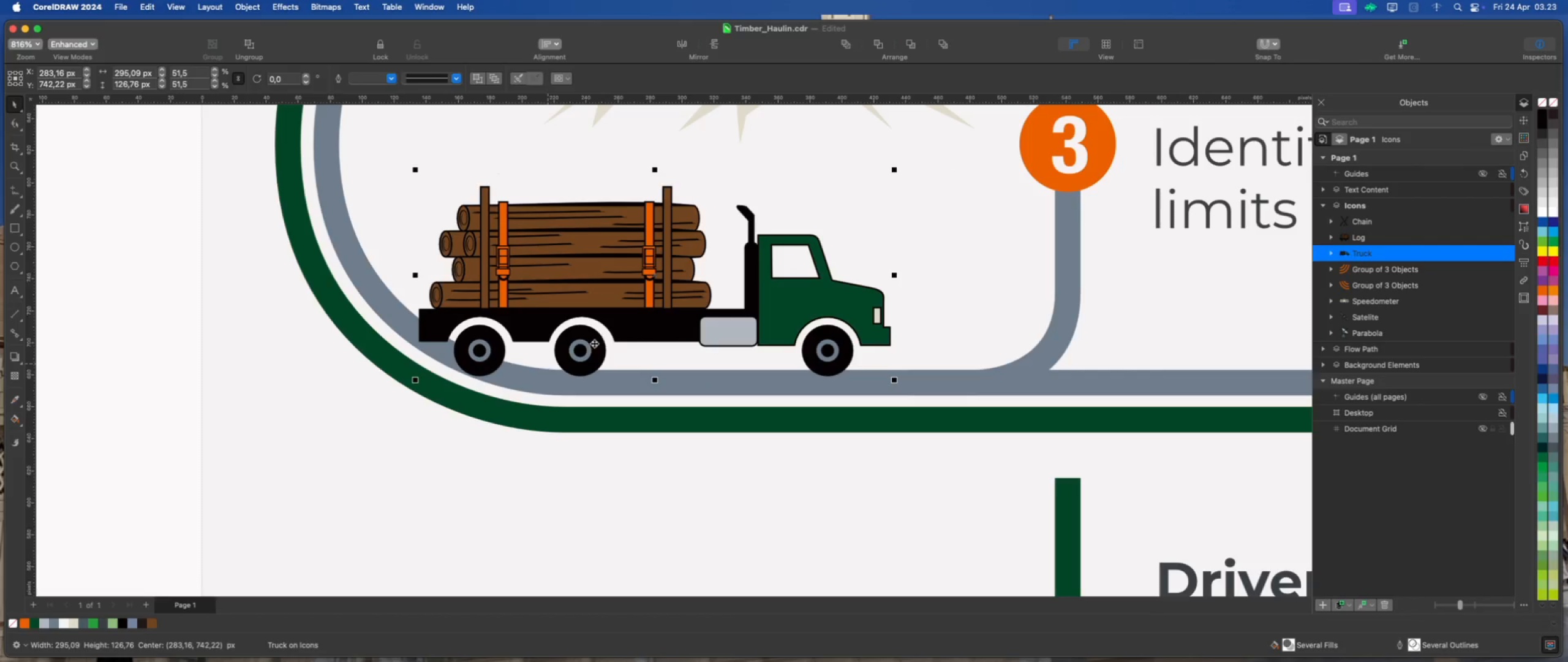 
left_click_drag(start_coordinate=[637, 327], to_coordinate=[630, 329])
 